 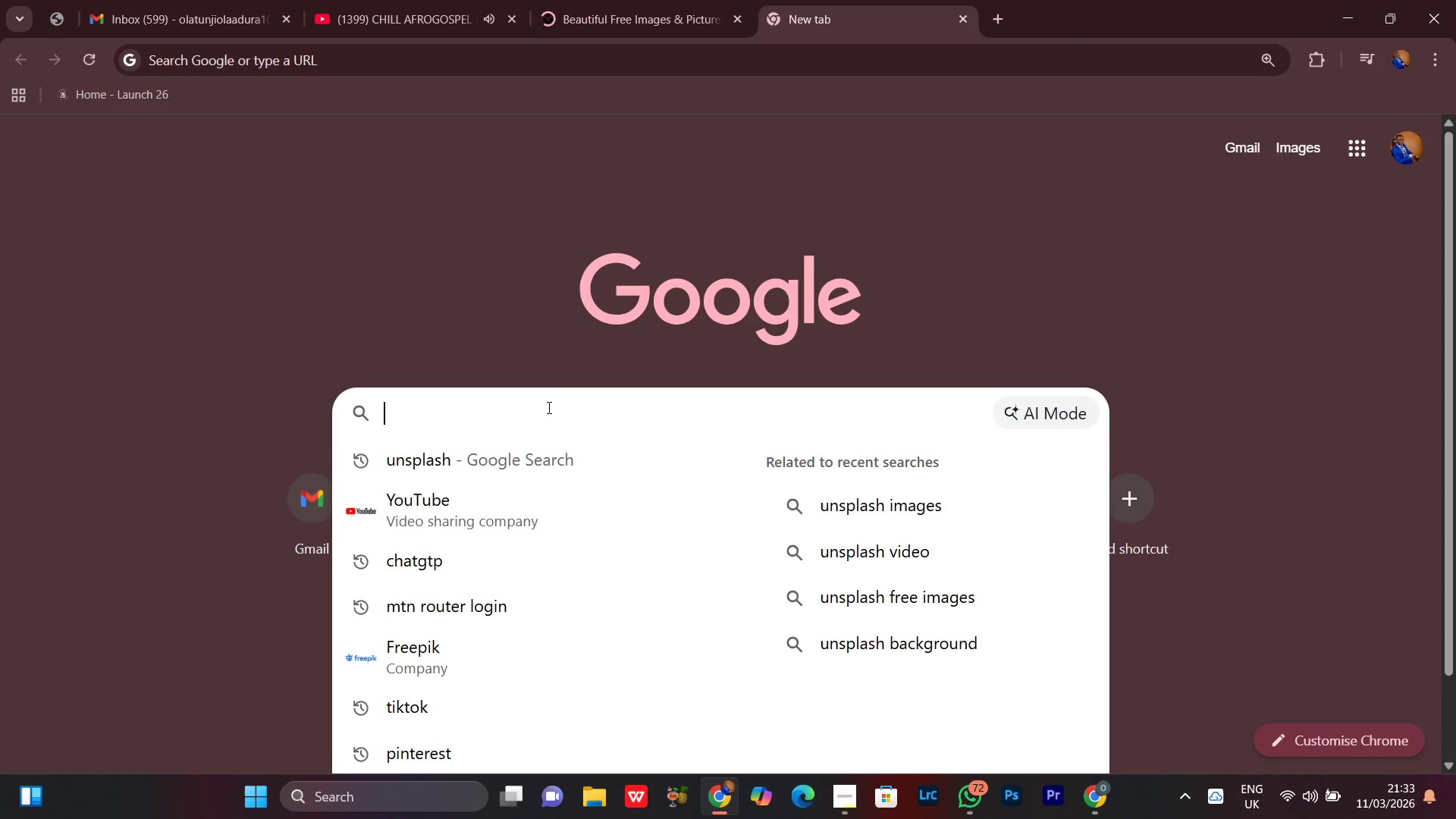 
type(fre)
 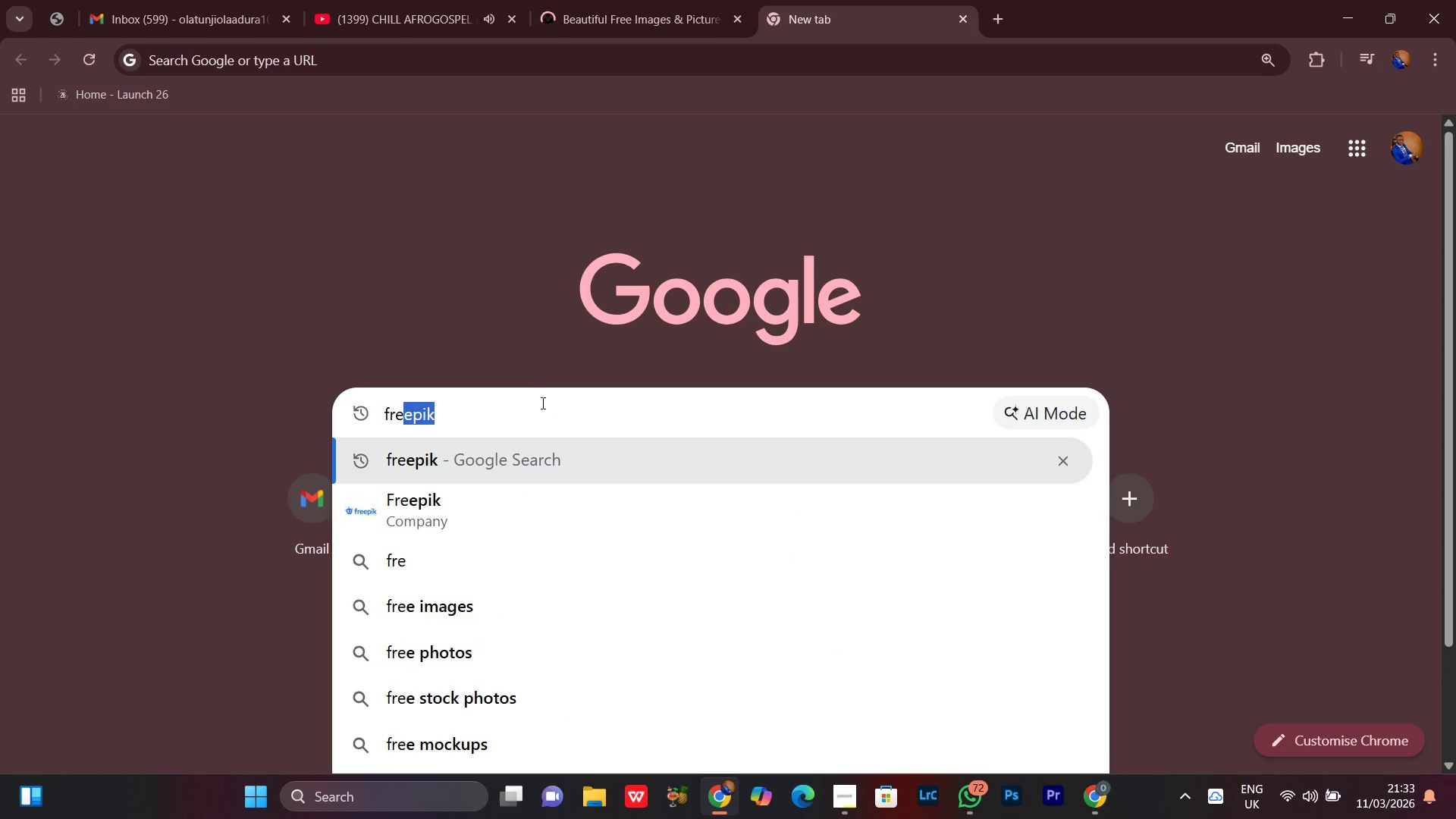 
key(E)
 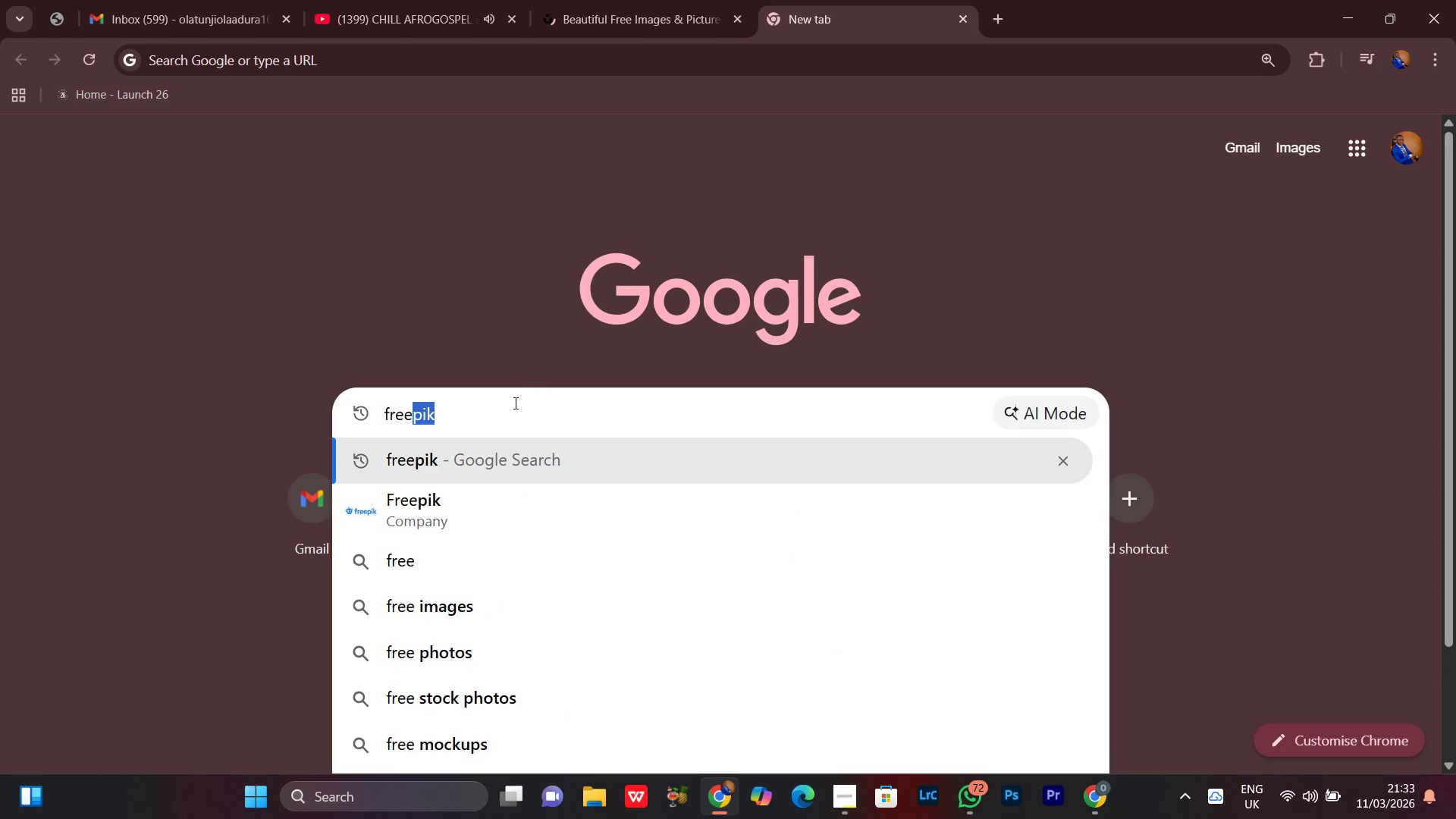 
left_click([514, 403])
 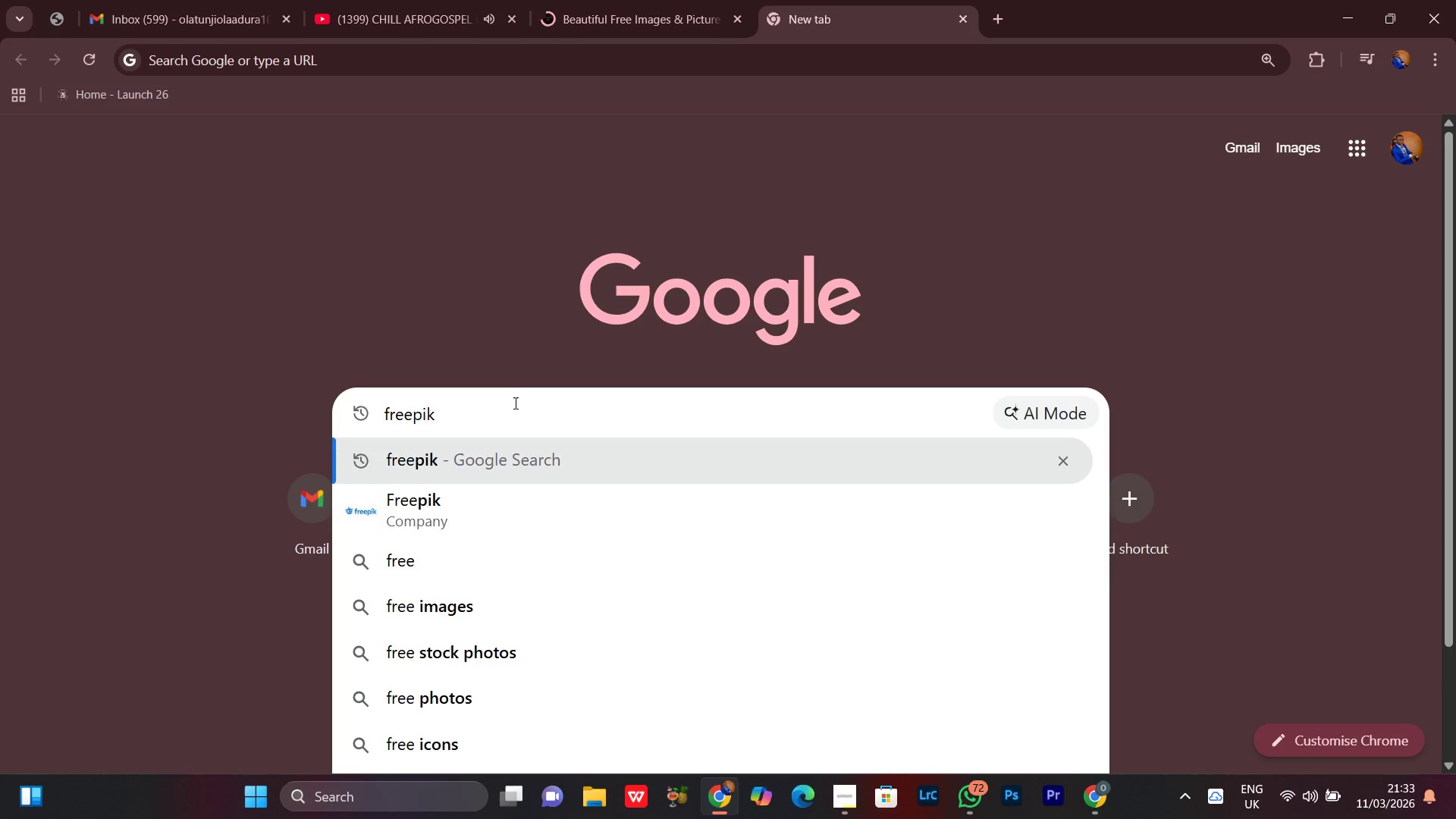 
key(Enter)
 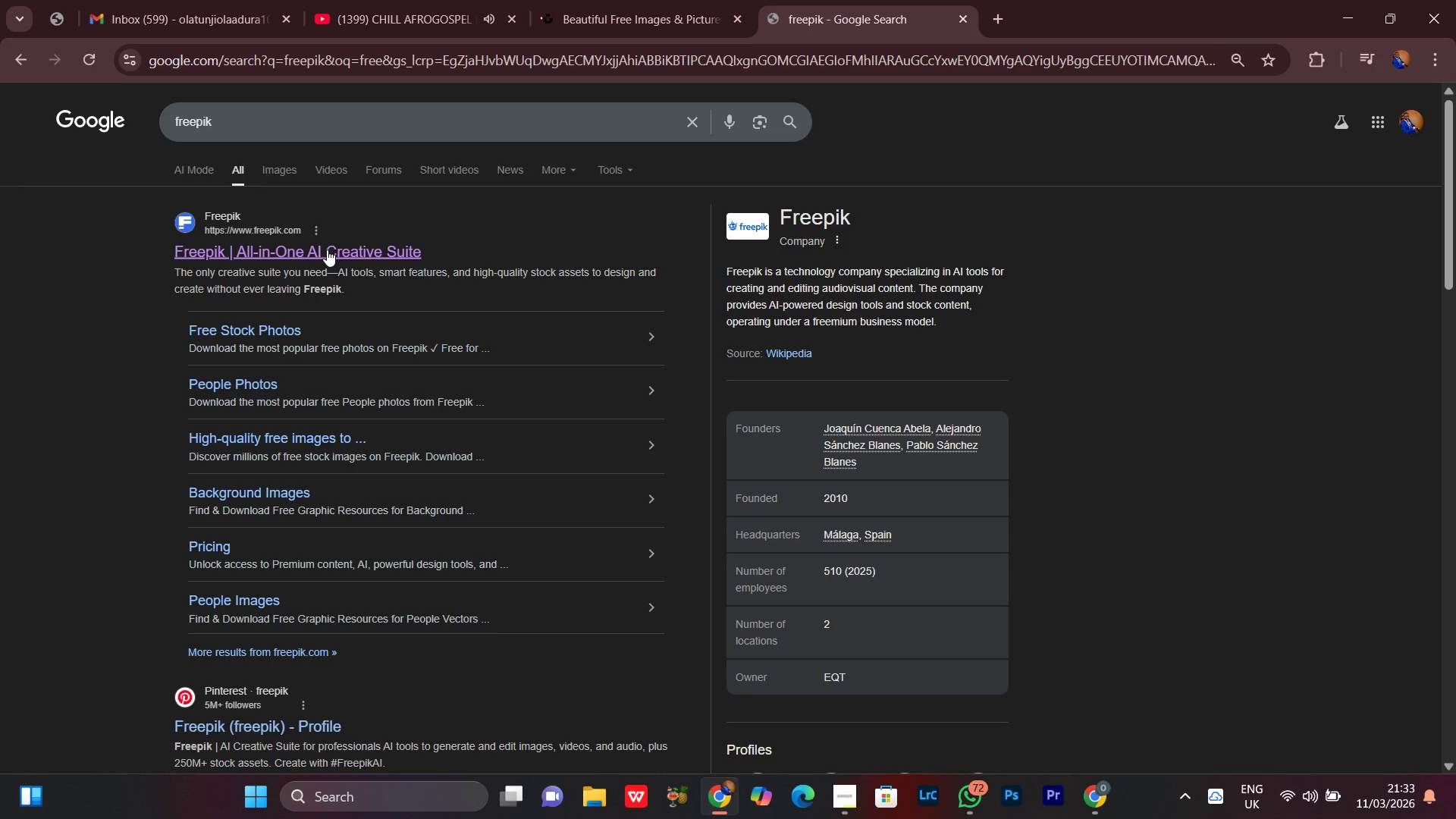 
left_click([325, 247])
 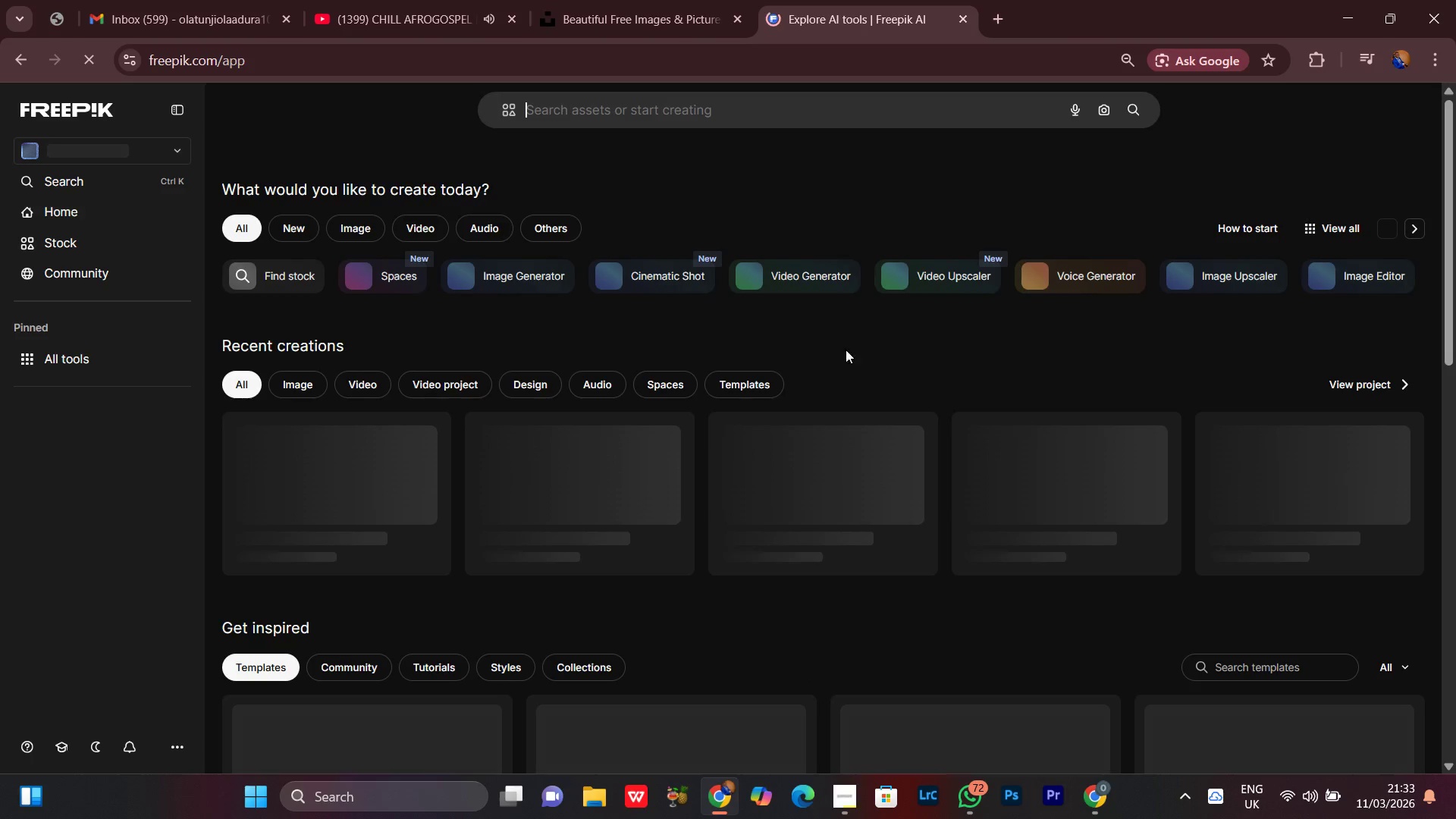 
wait(6.28)
 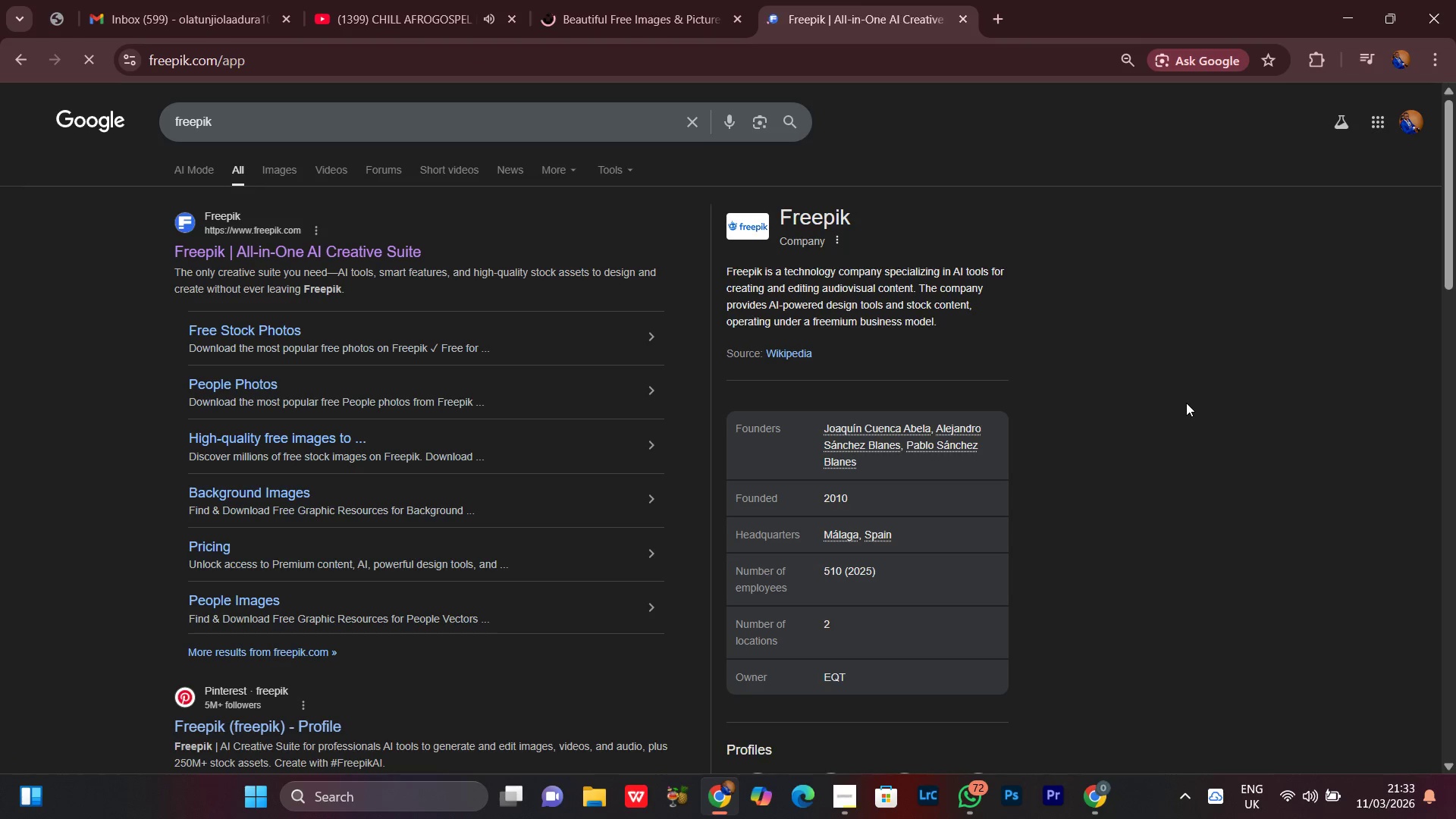 
scroll: coordinate [948, 291], scroll_direction: none, amount: 0.0
 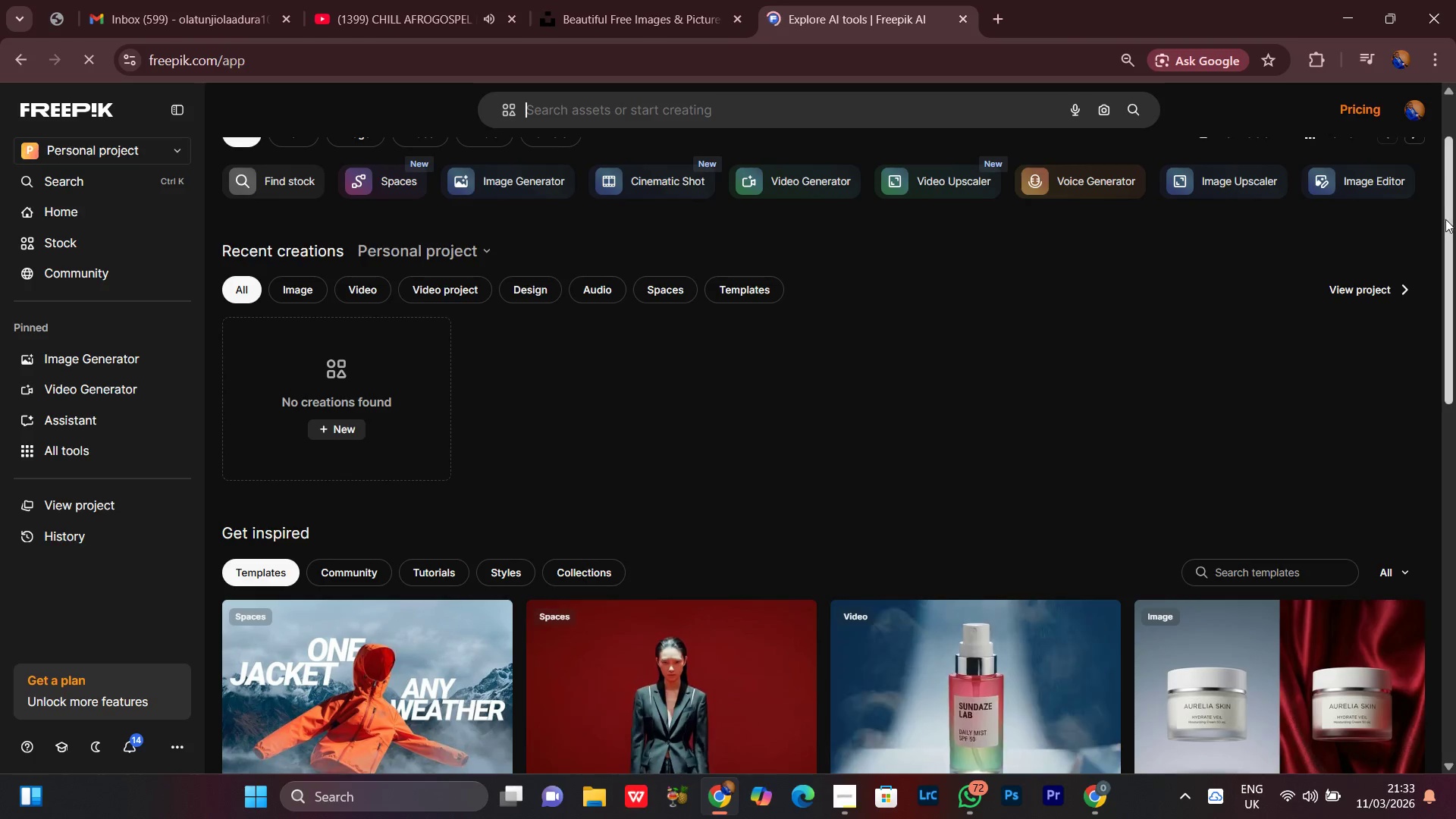 
left_click_drag(start_coordinate=[1446, 212], to_coordinate=[1455, 89])
 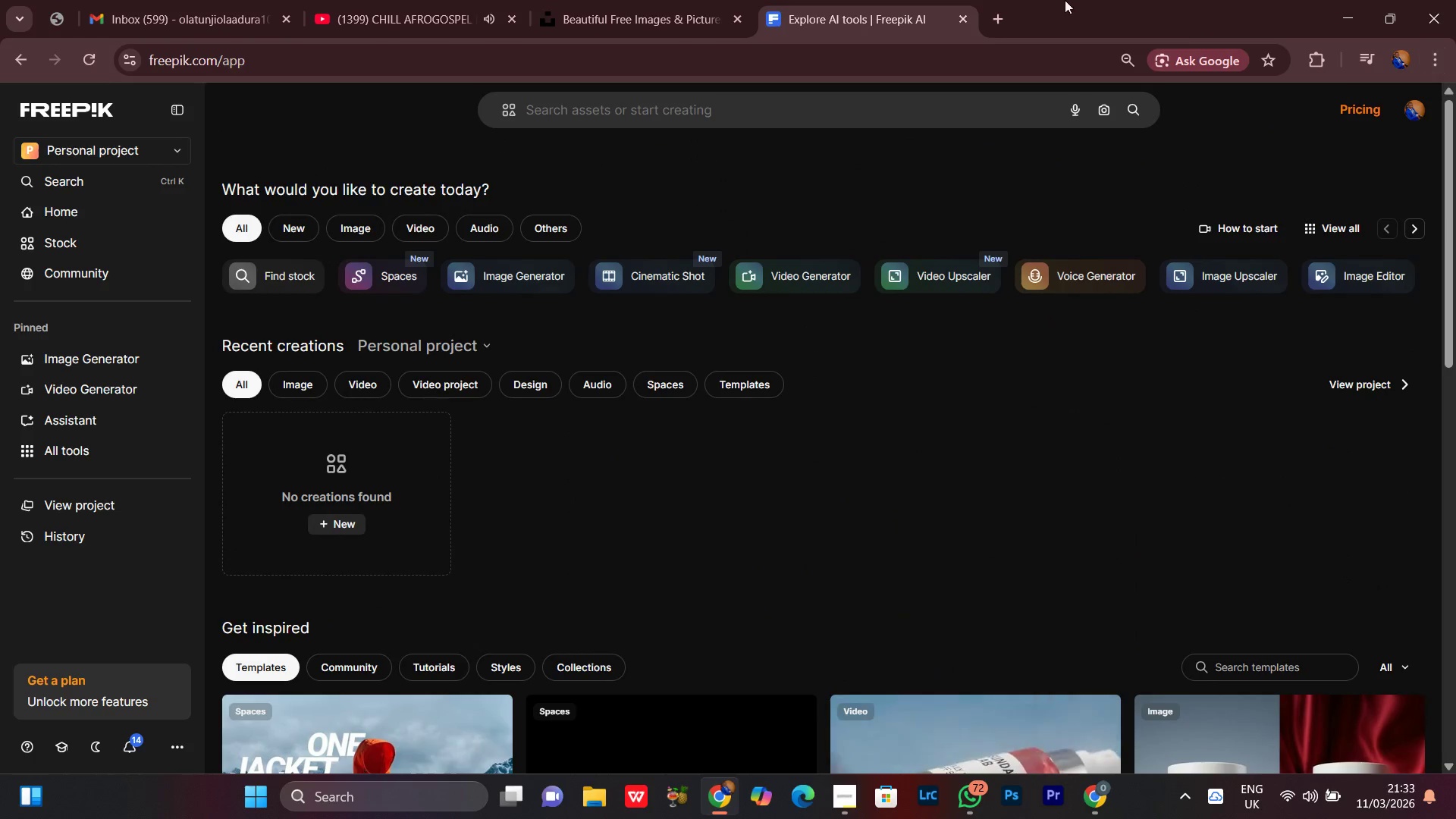 
scroll: coordinate [1455, 77], scroll_direction: none, amount: 0.0
 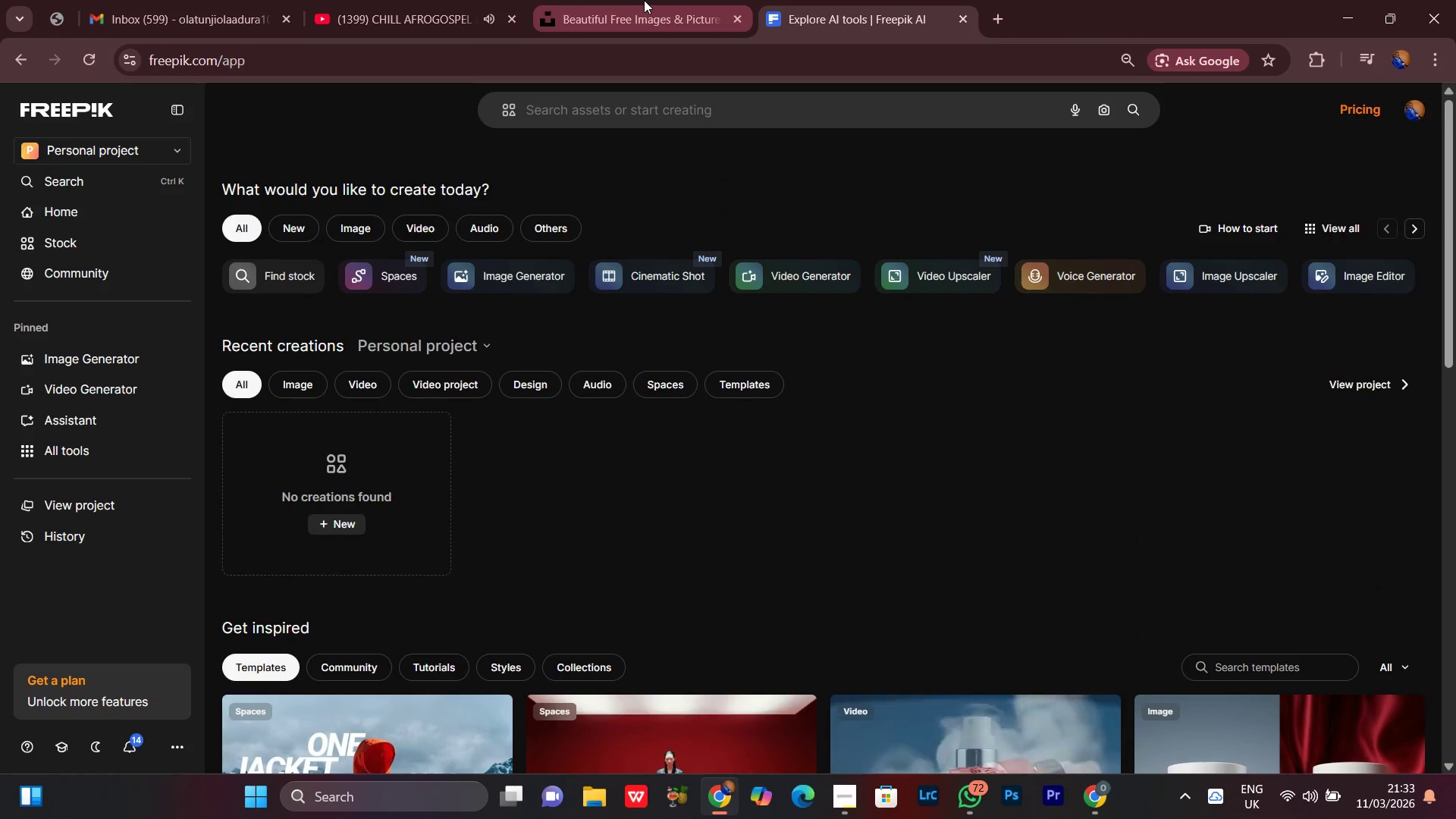 
left_click([644, 0])
 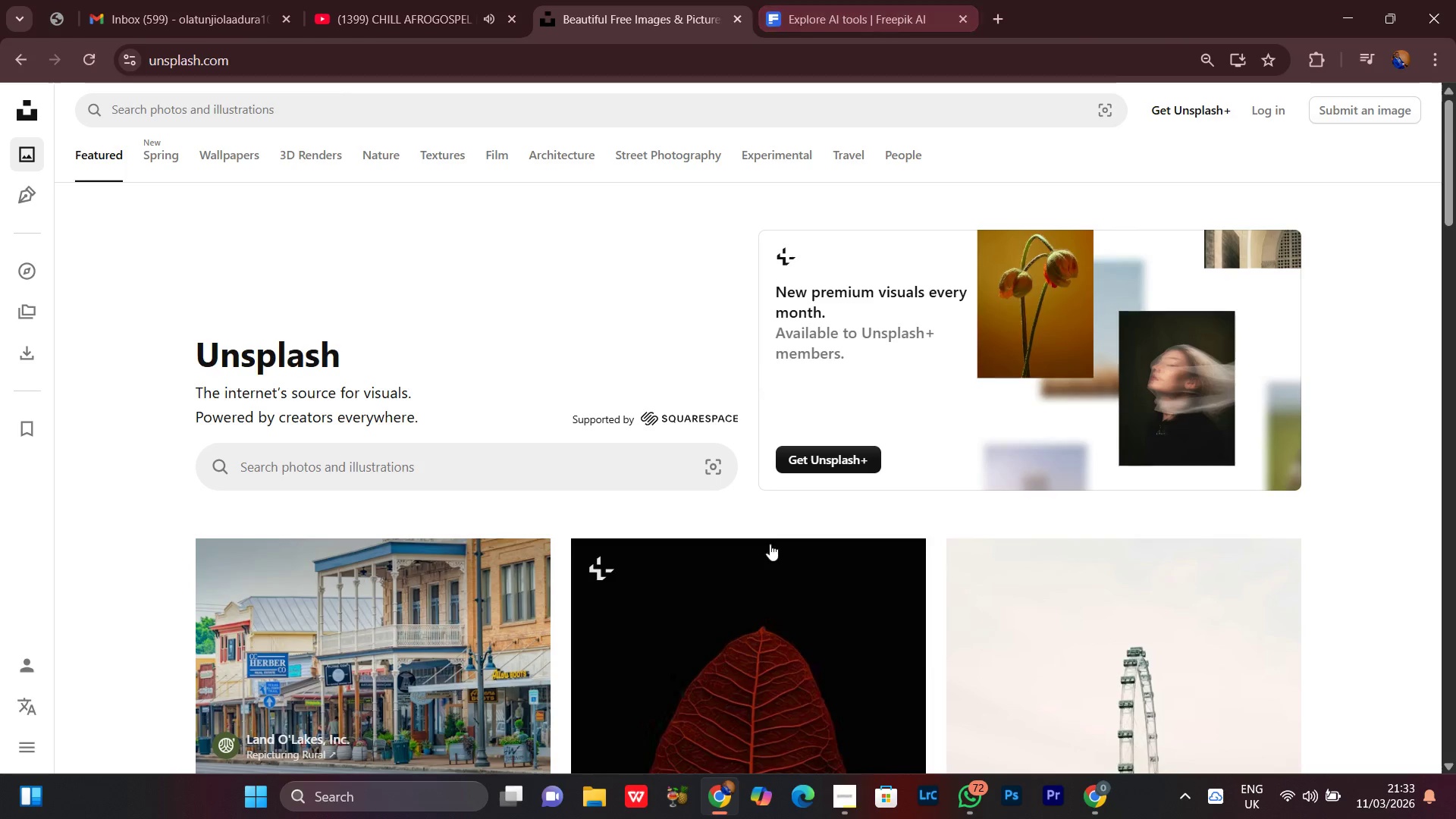 
scroll: coordinate [787, 676], scroll_direction: none, amount: 0.0
 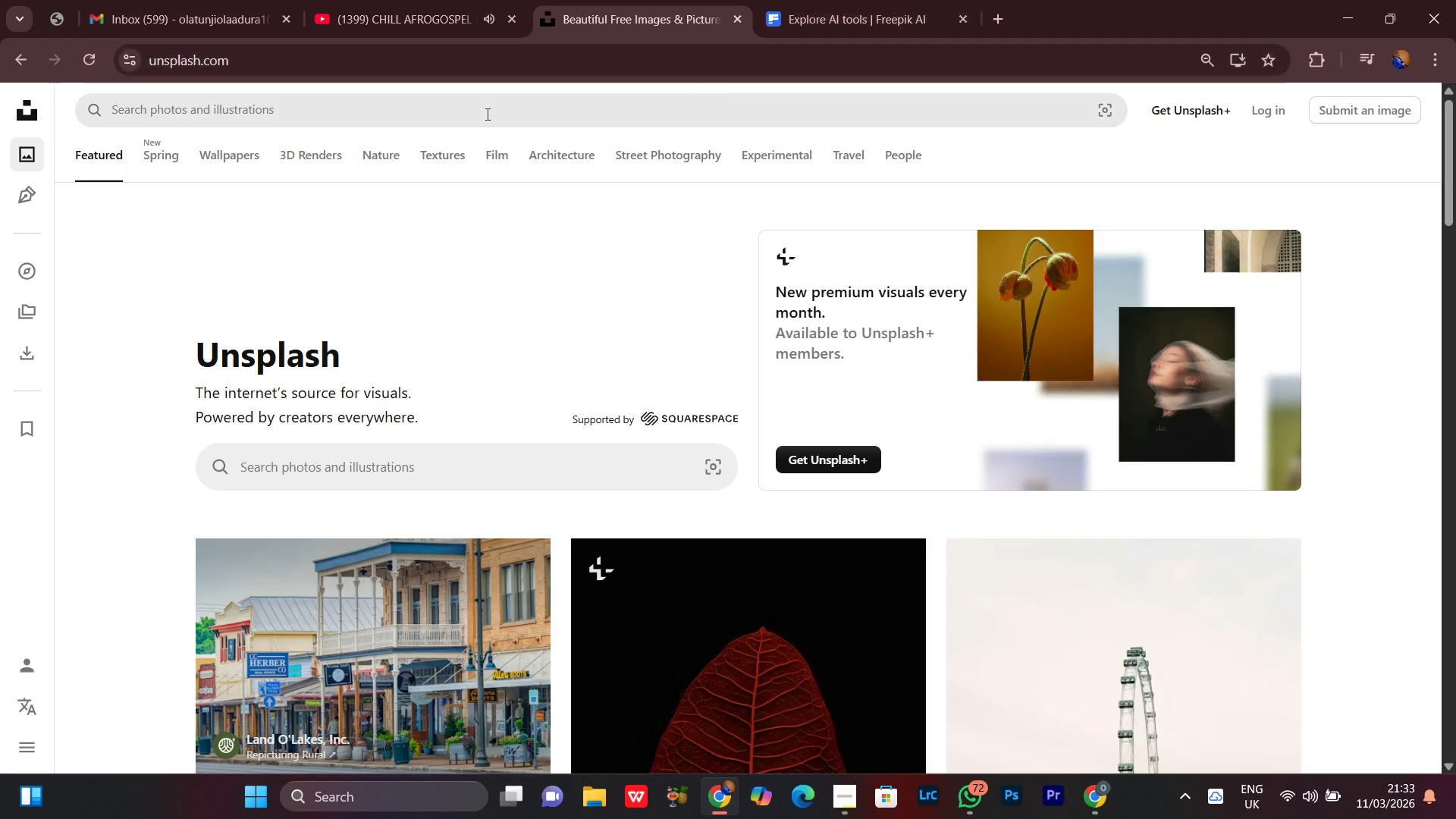 
left_click([421, 114])
 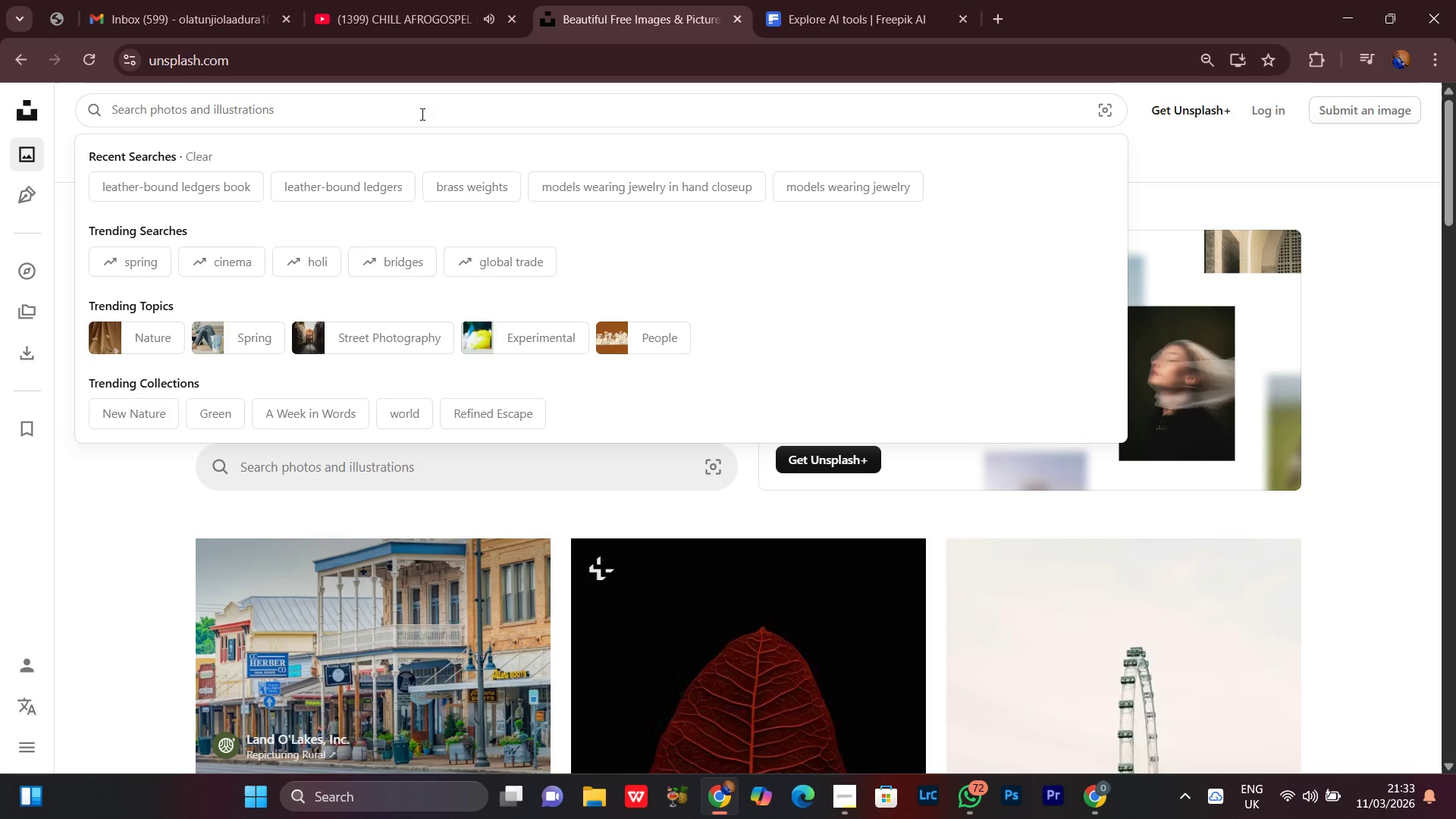 
key(Meta+V)
 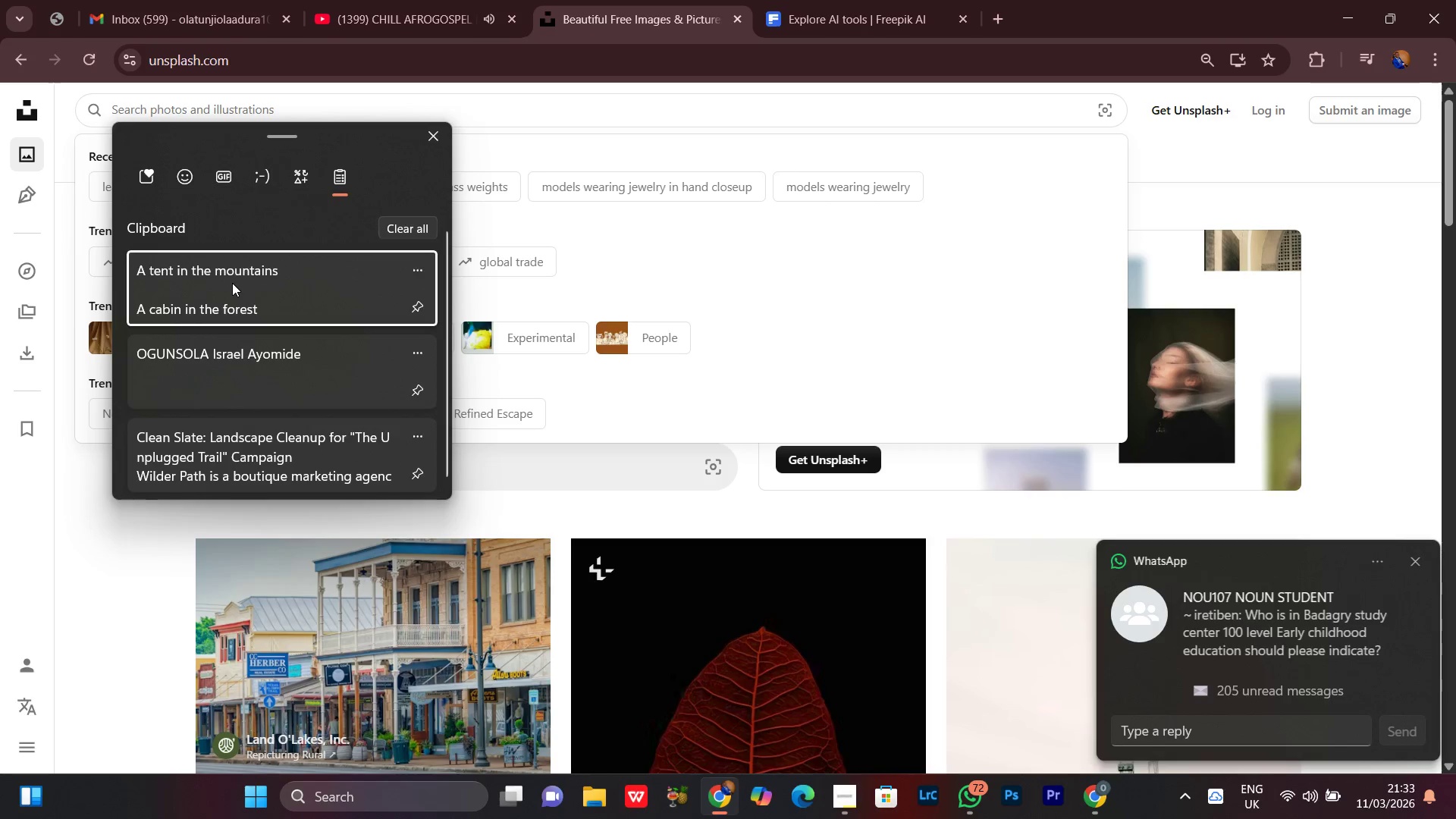 
left_click([232, 283])
 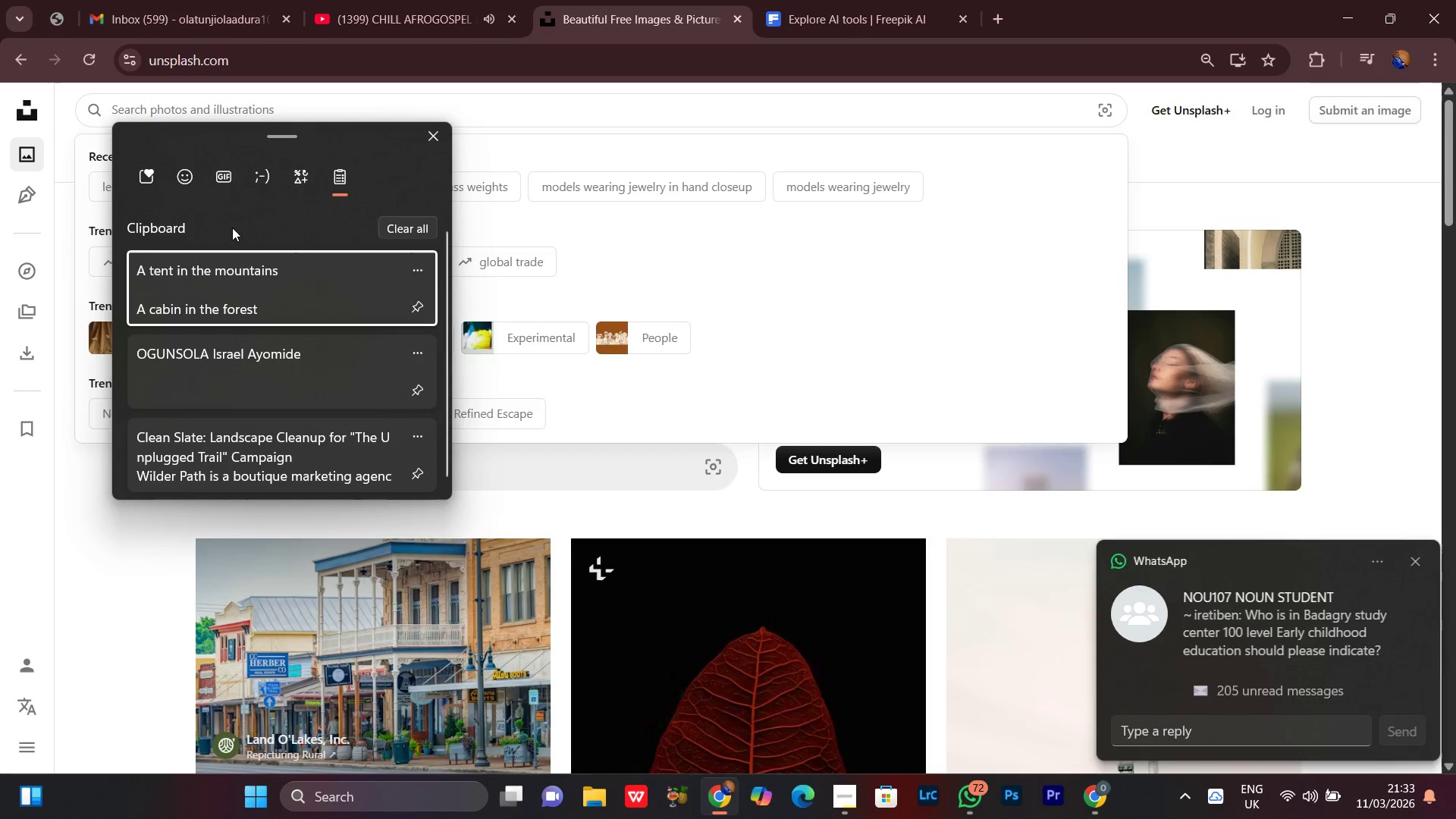 
key(Control+ControlLeft)
 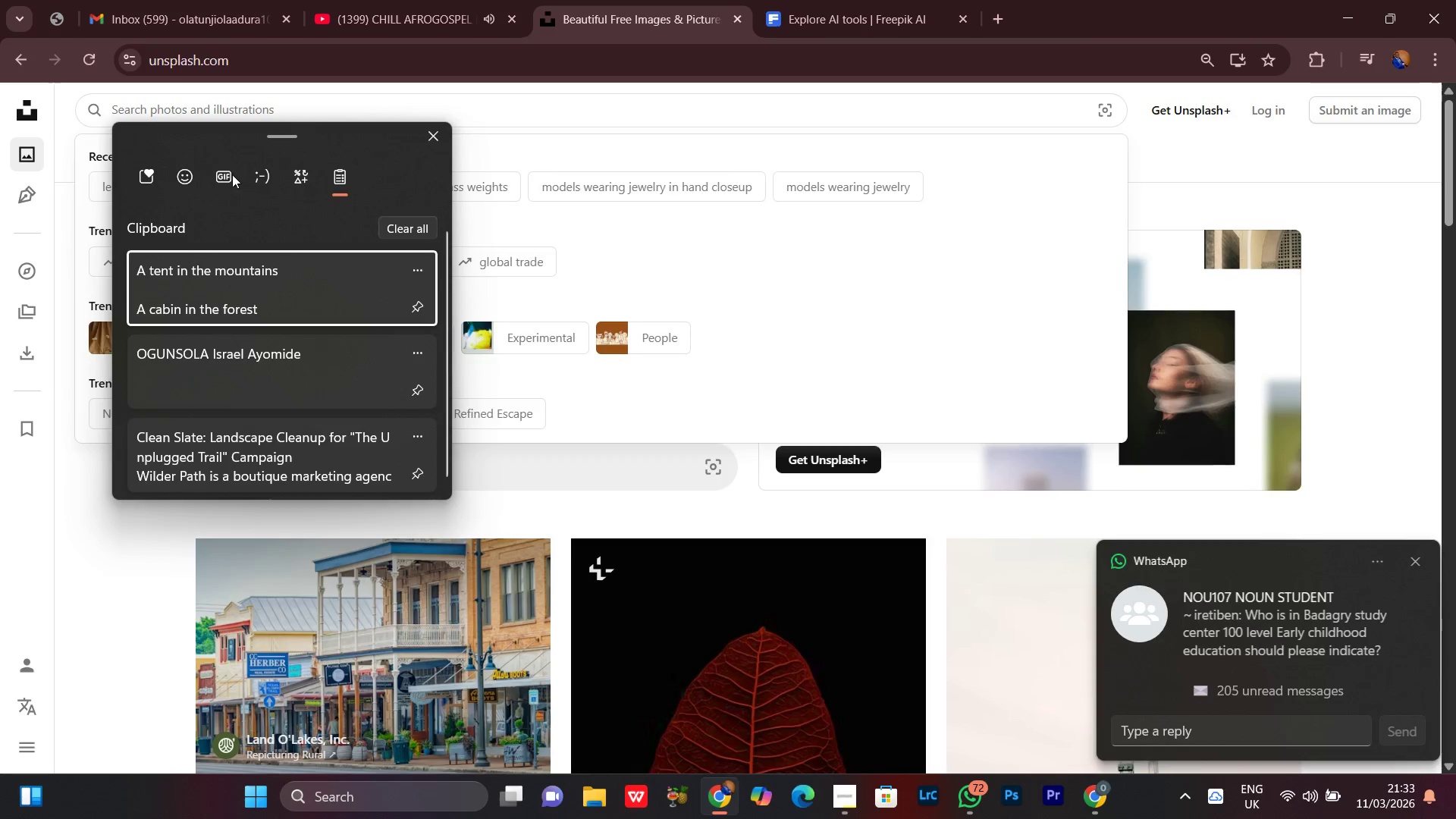 
left_click_drag(start_coordinate=[240, 107], to_coordinate=[532, 96])
 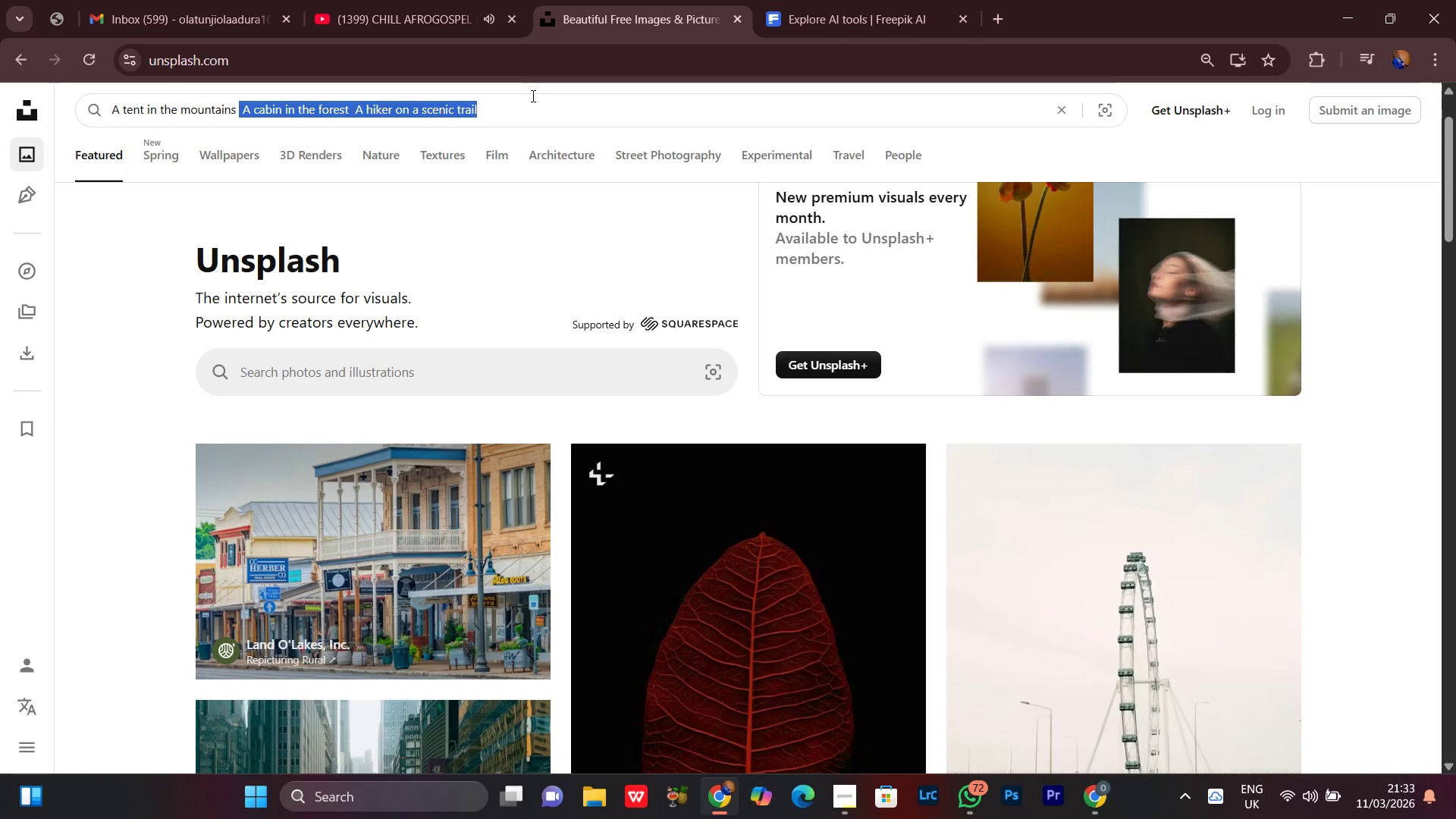 
scroll: coordinate [532, 96], scroll_direction: none, amount: 0.0
 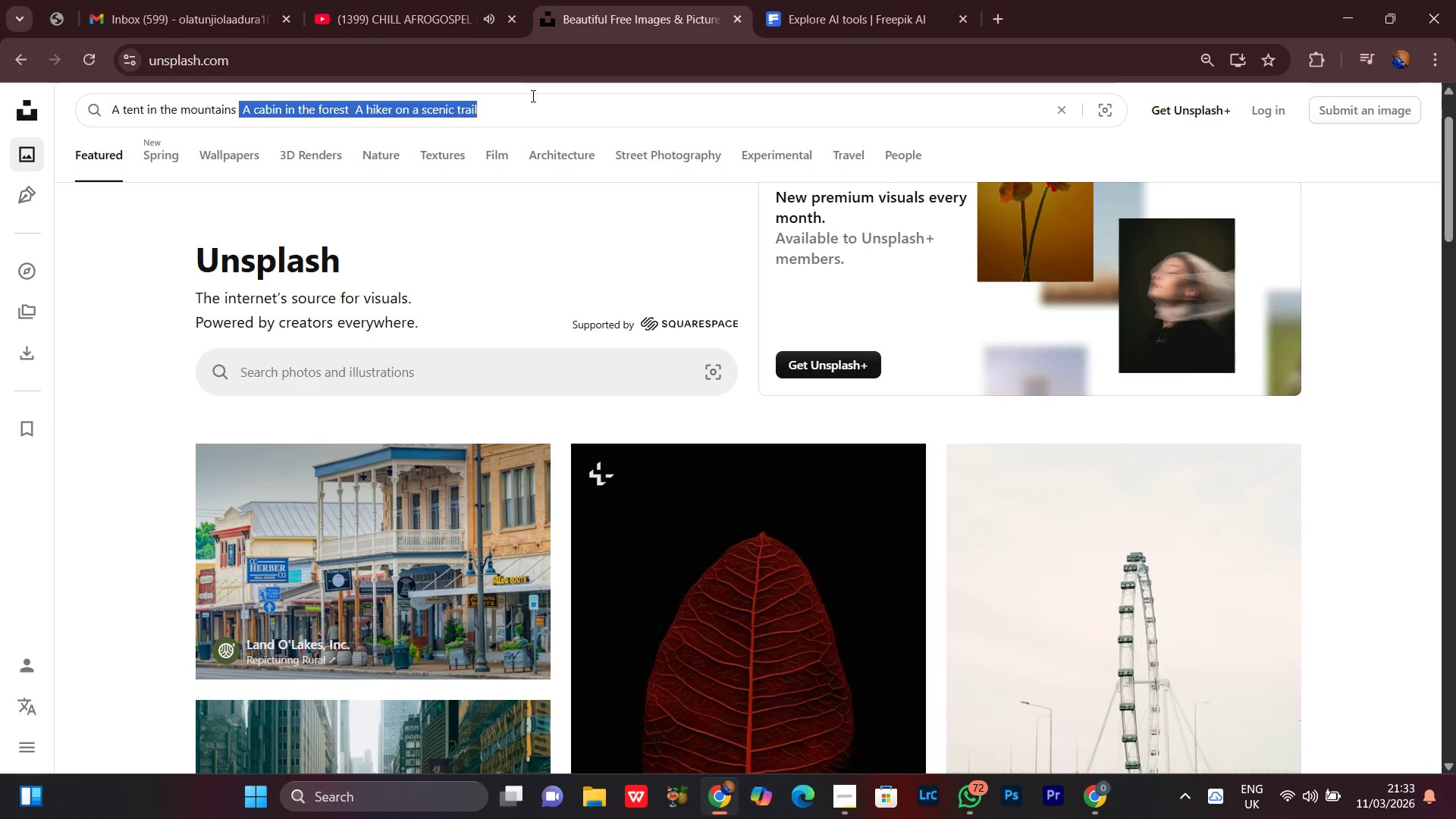 
key(Backspace)
 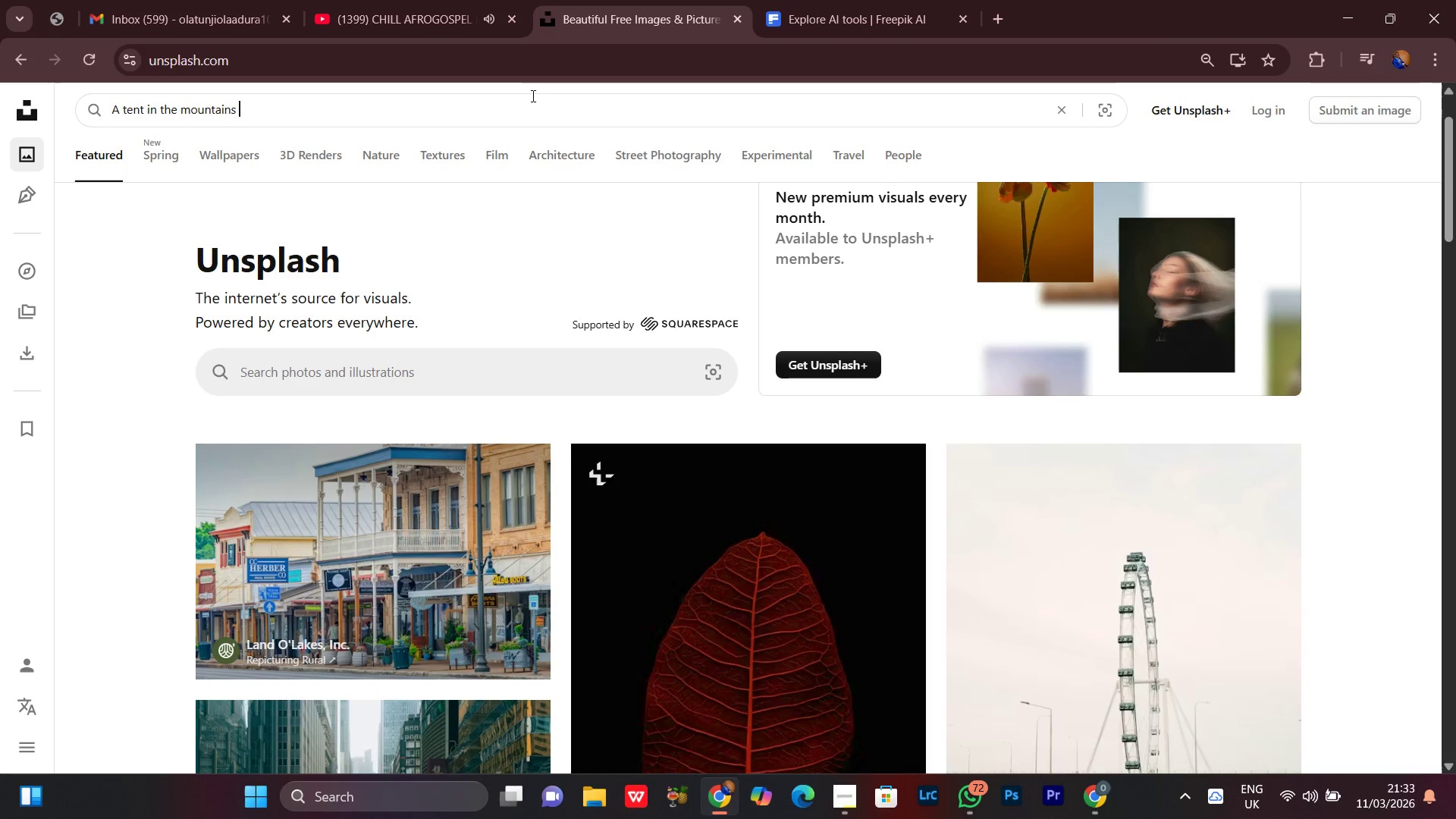 
key(Backspace)
 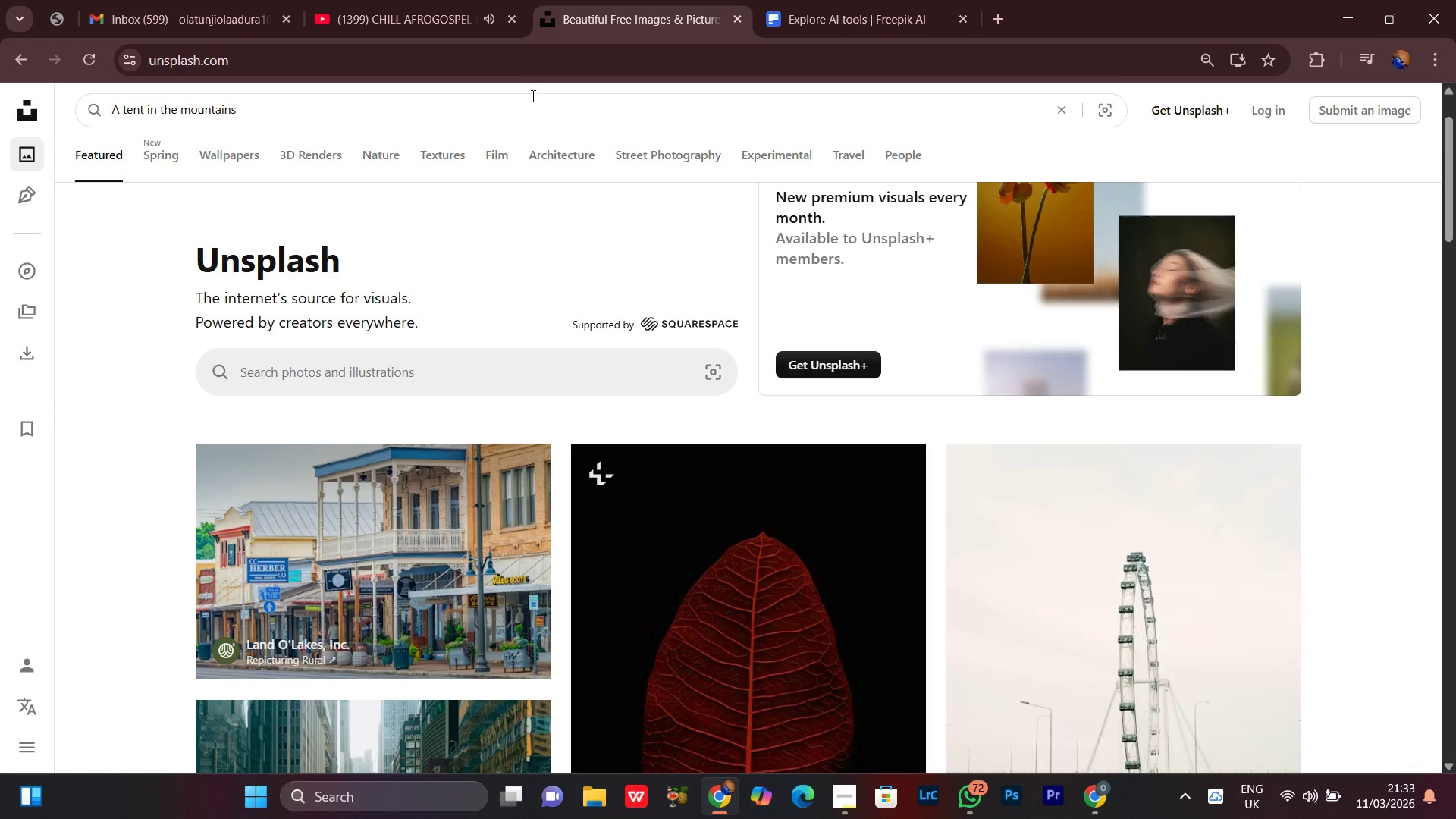 
key(Enter)
 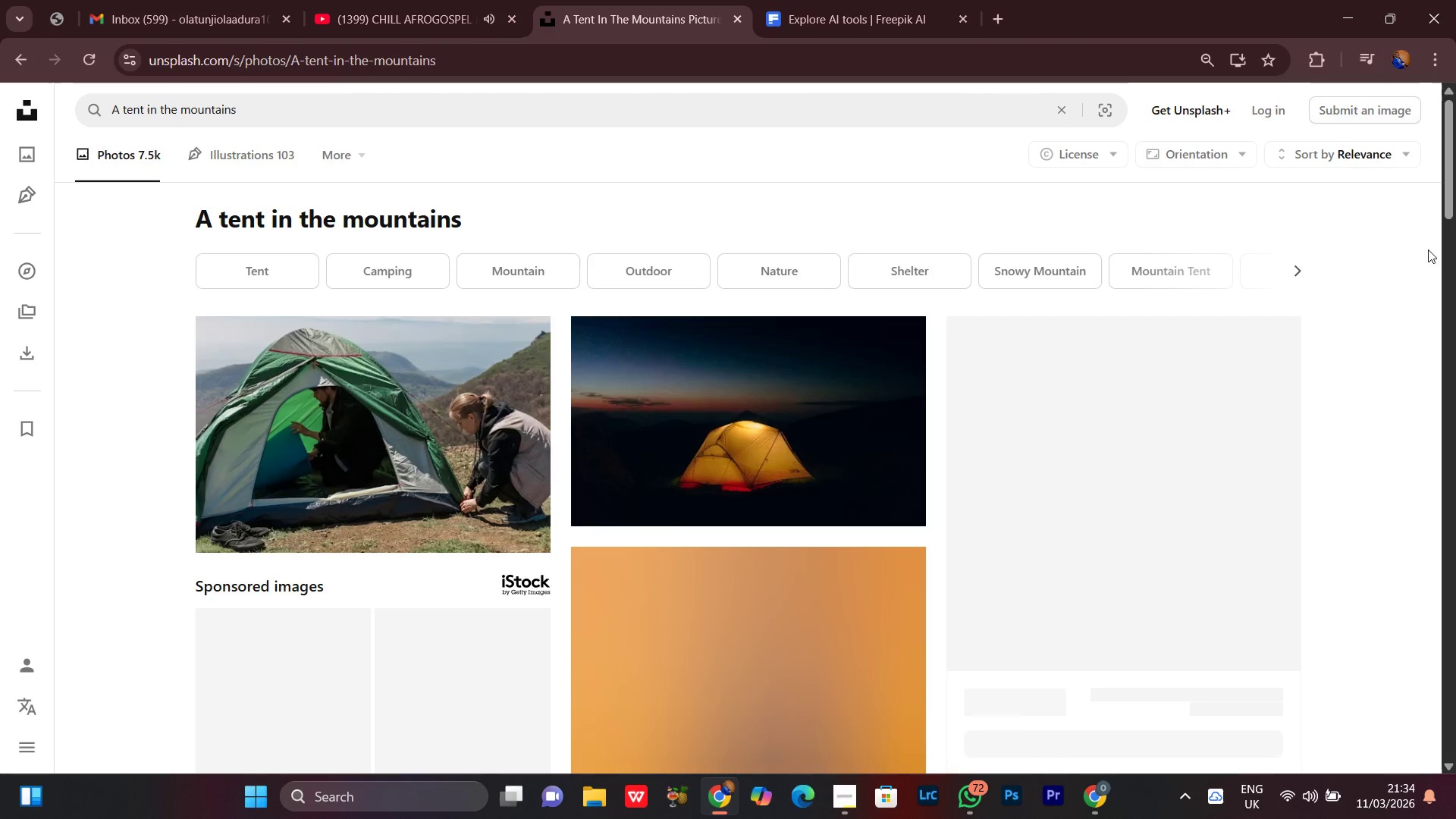 
wait(6.25)
 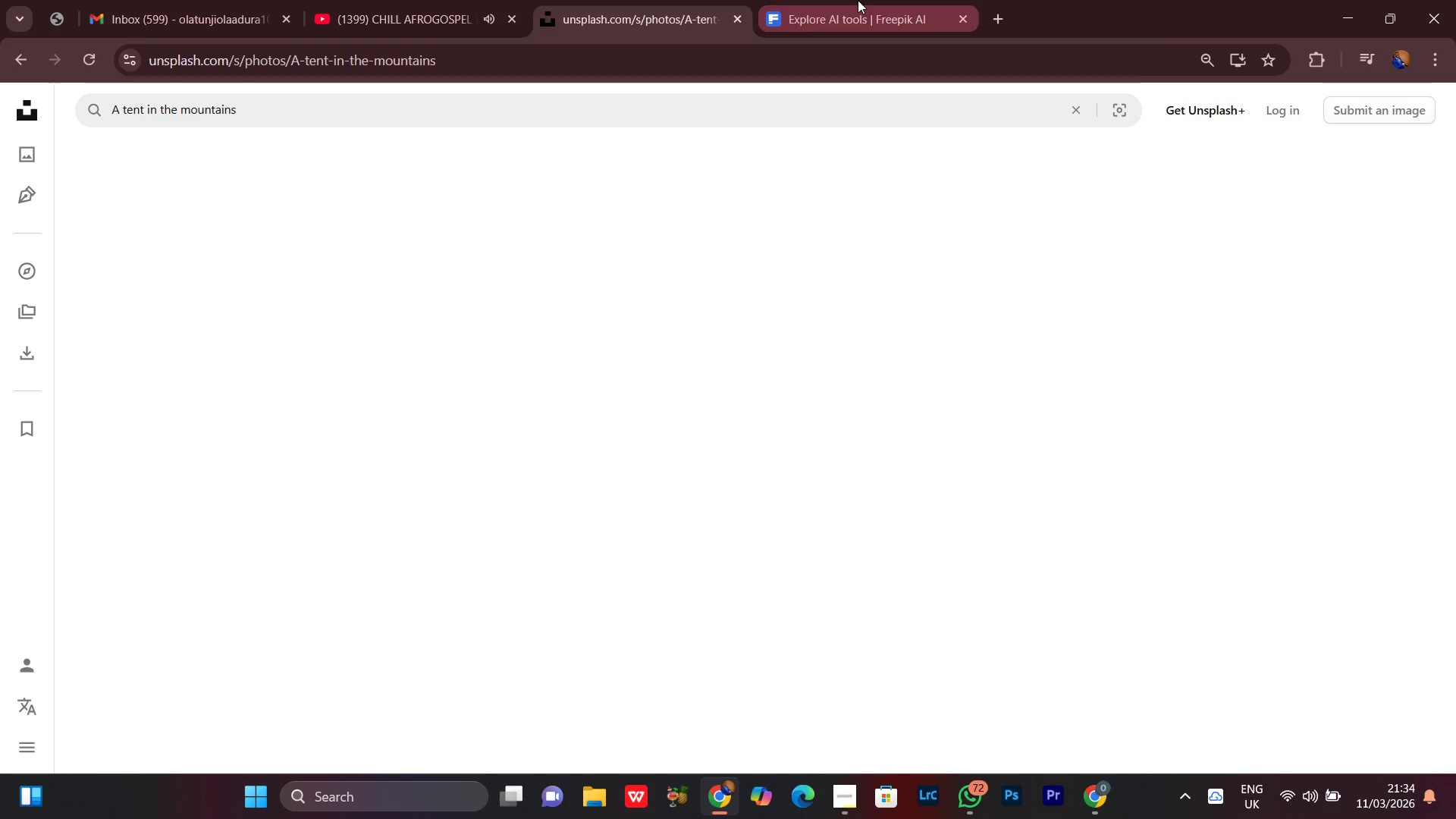 
scroll: coordinate [1455, 313], scroll_direction: down, amount: 1.0
 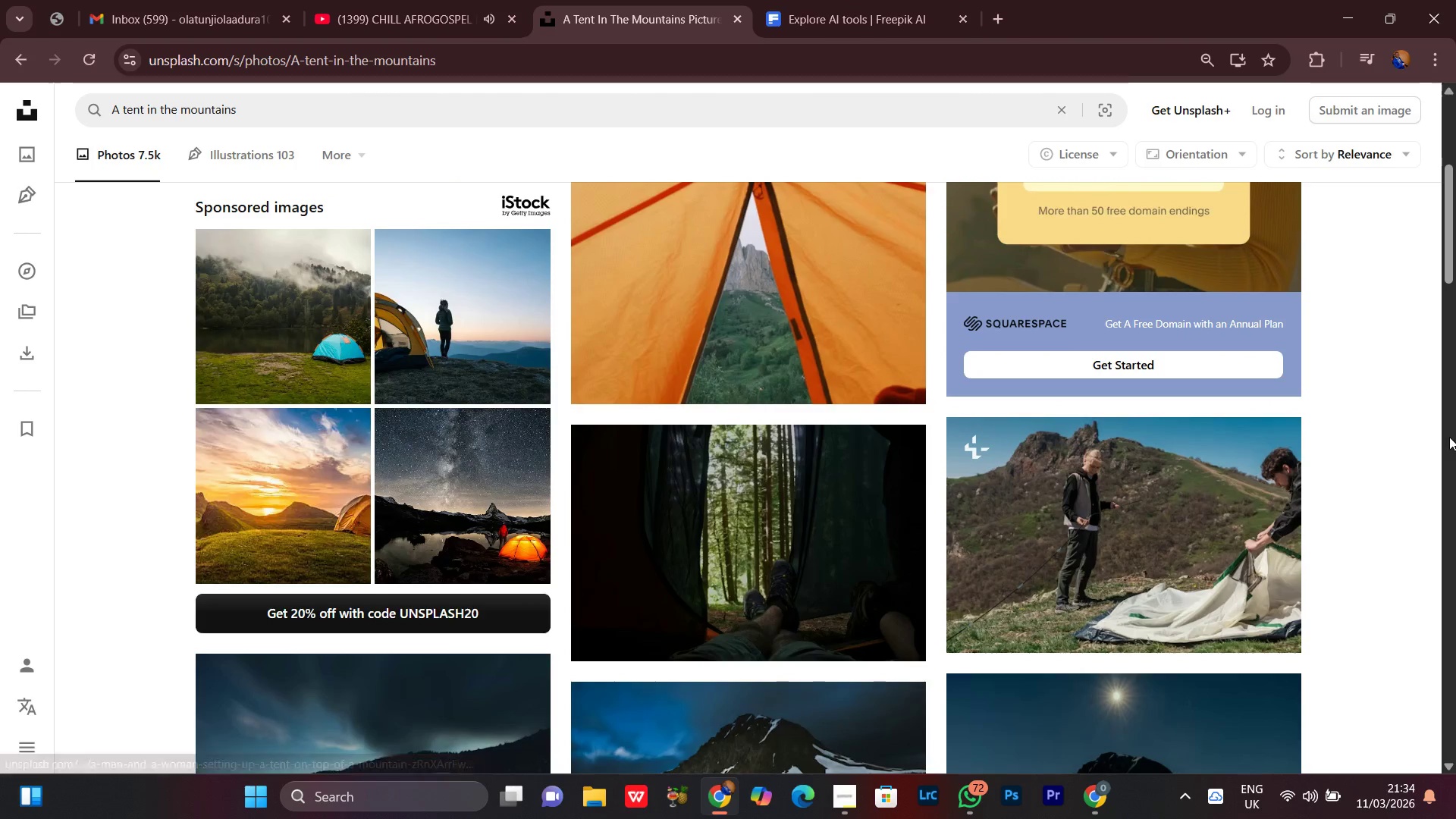 
left_click_drag(start_coordinate=[1452, 243], to_coordinate=[1454, 694])
 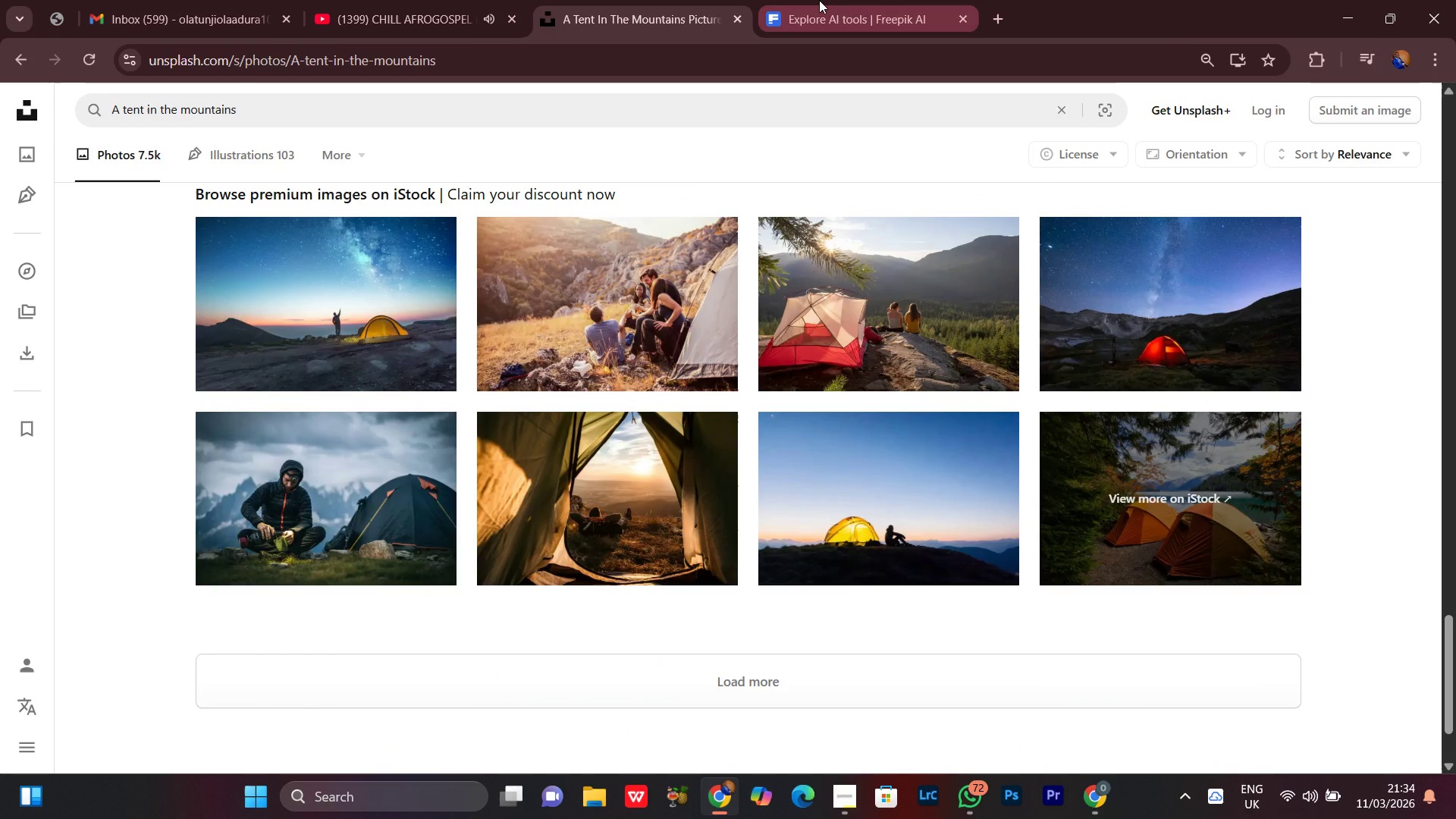 
left_click([819, 0])
 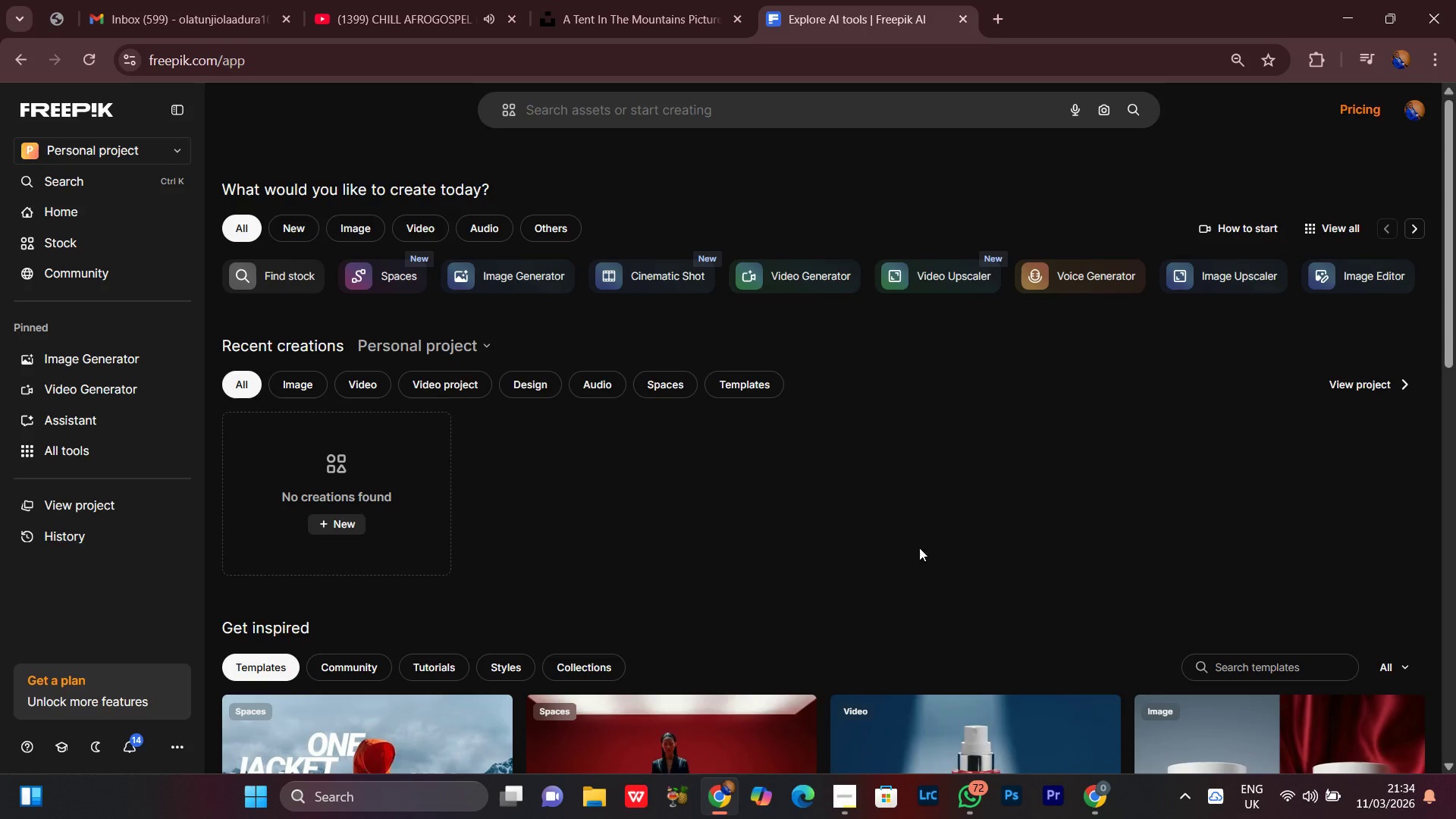 
scroll: coordinate [1012, 516], scroll_direction: down, amount: 5.0
 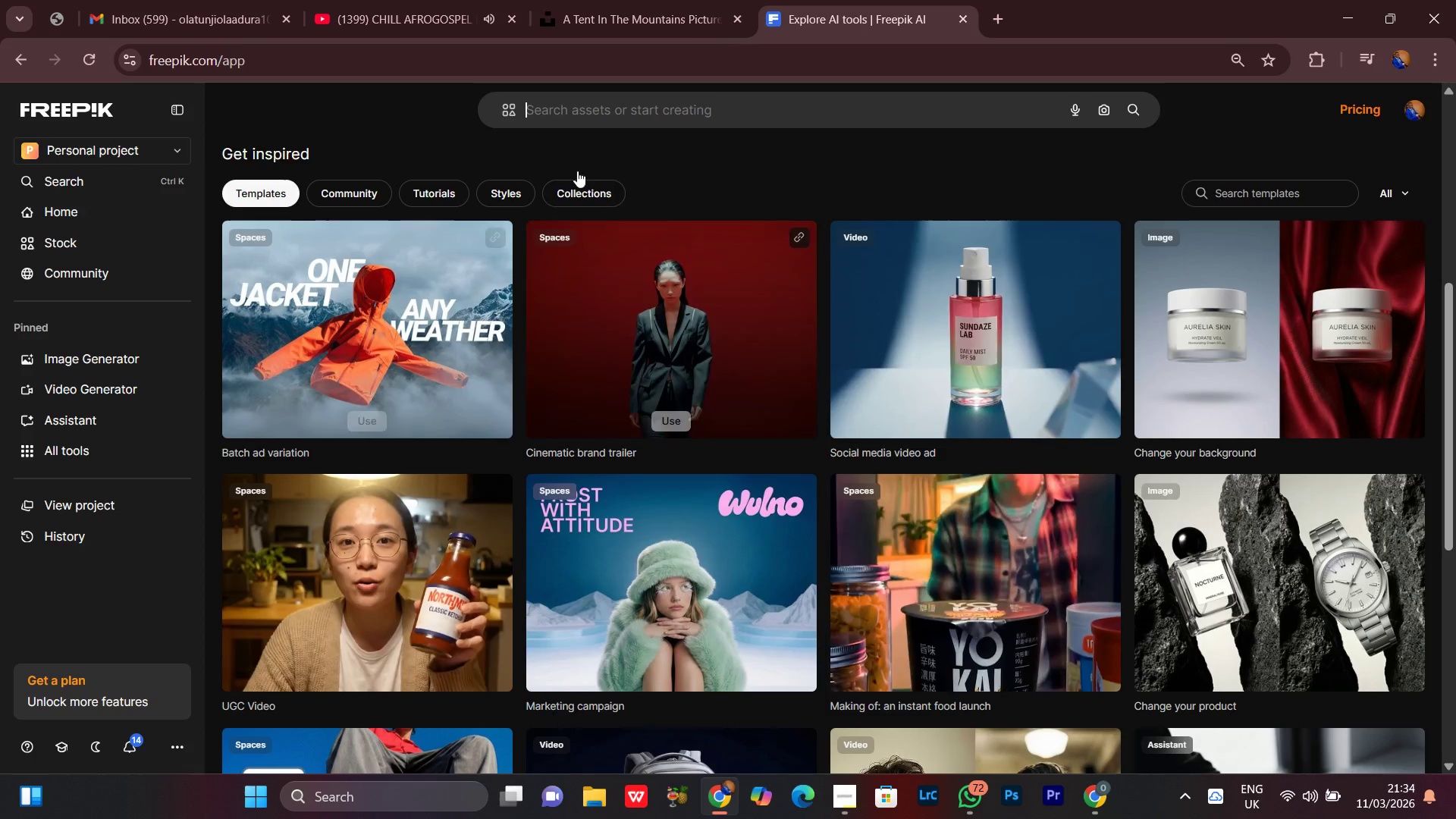 
left_click([668, 0])
 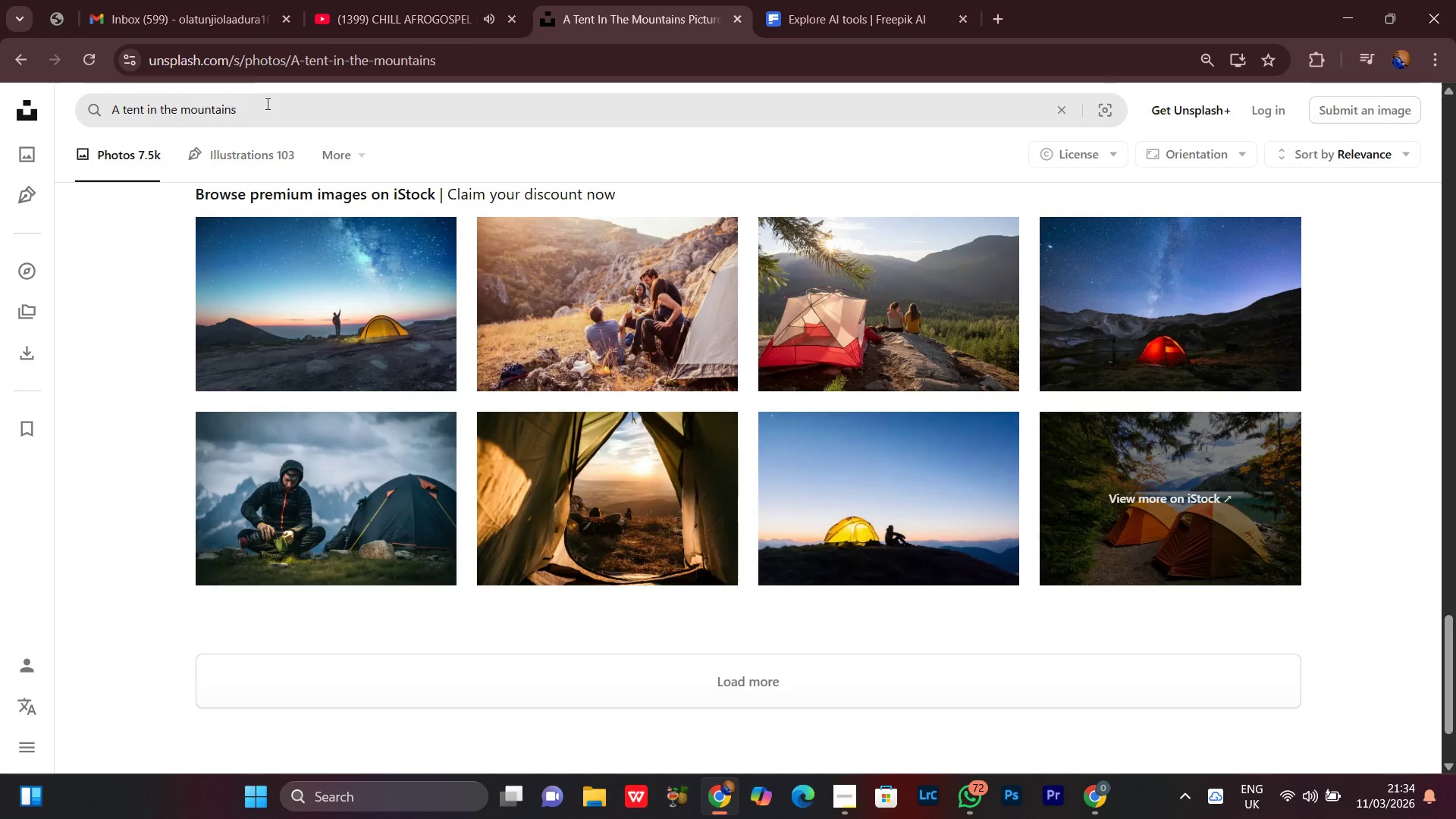 
left_click_drag(start_coordinate=[266, 113], to_coordinate=[91, 123])
 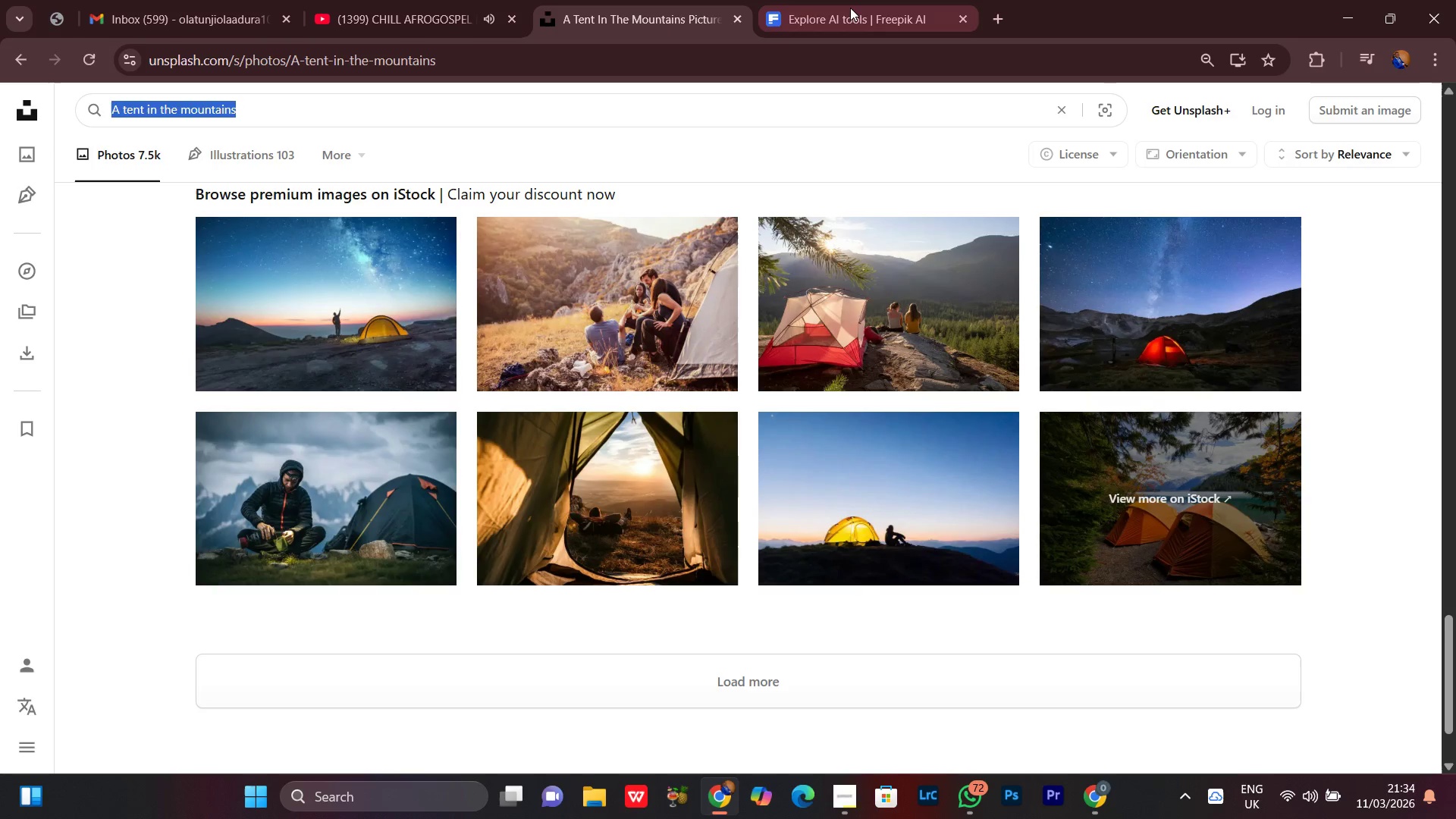 
left_click([877, 0])
 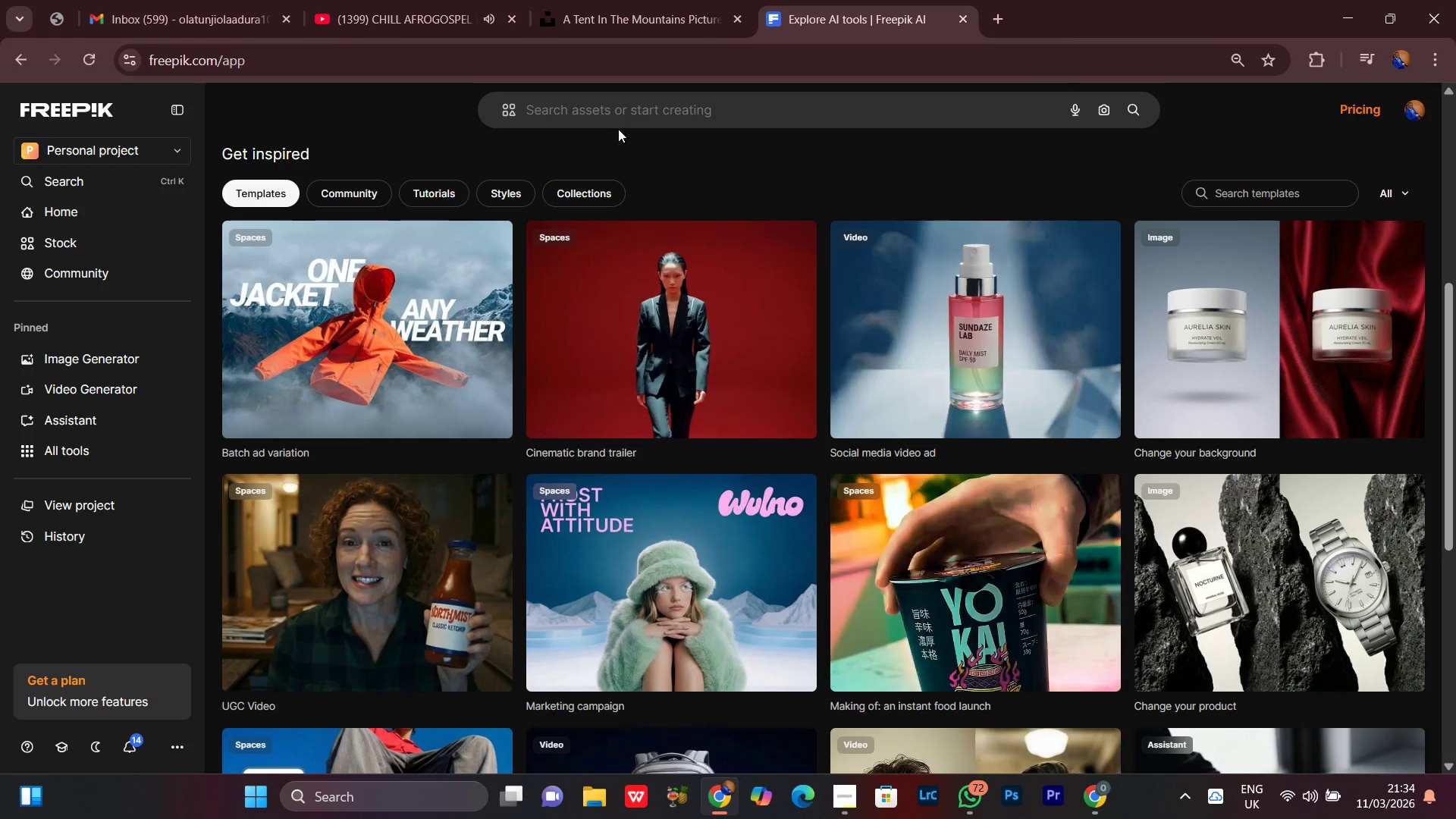 
left_click([601, 102])
 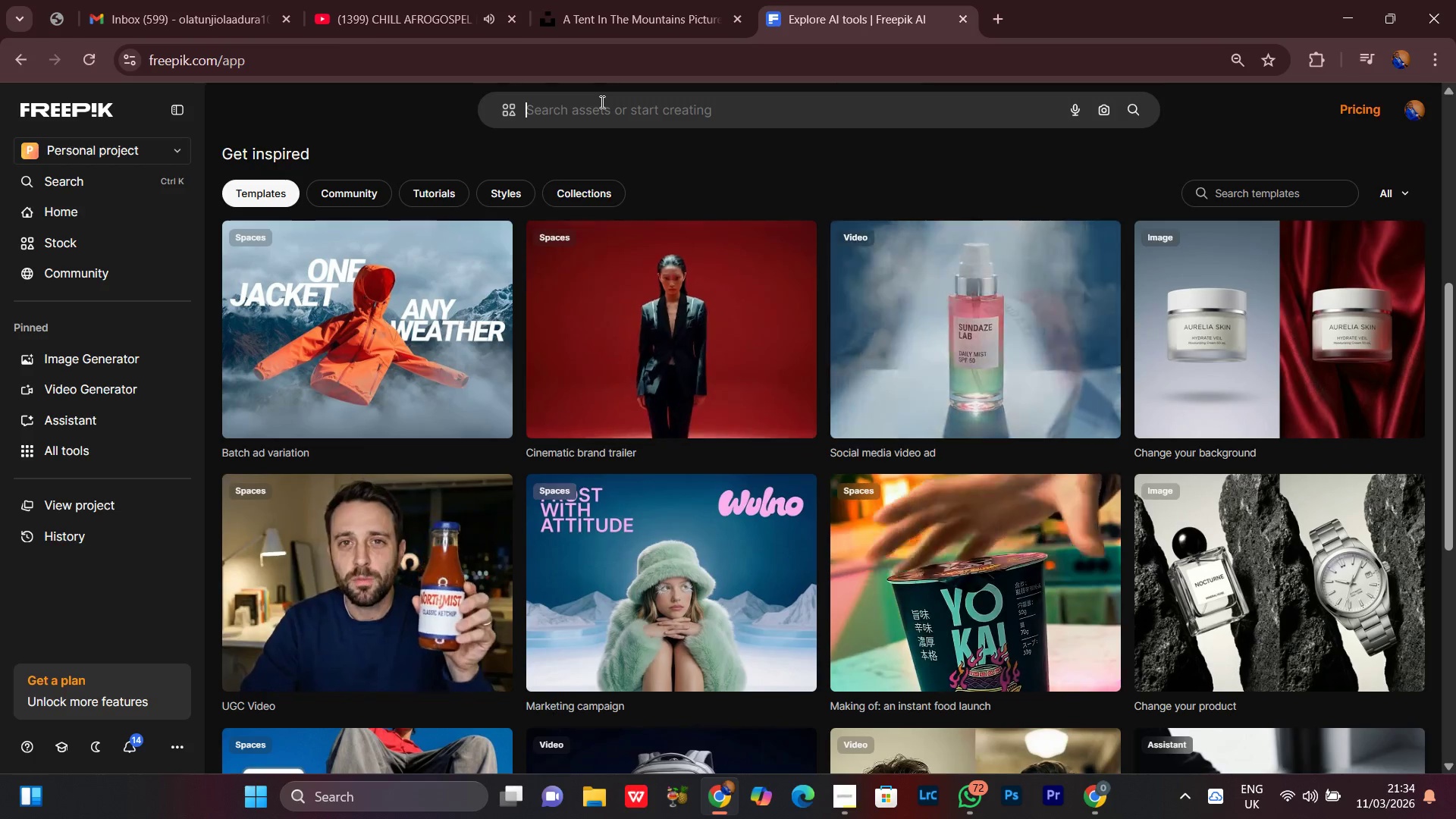 
key(Control+V)
 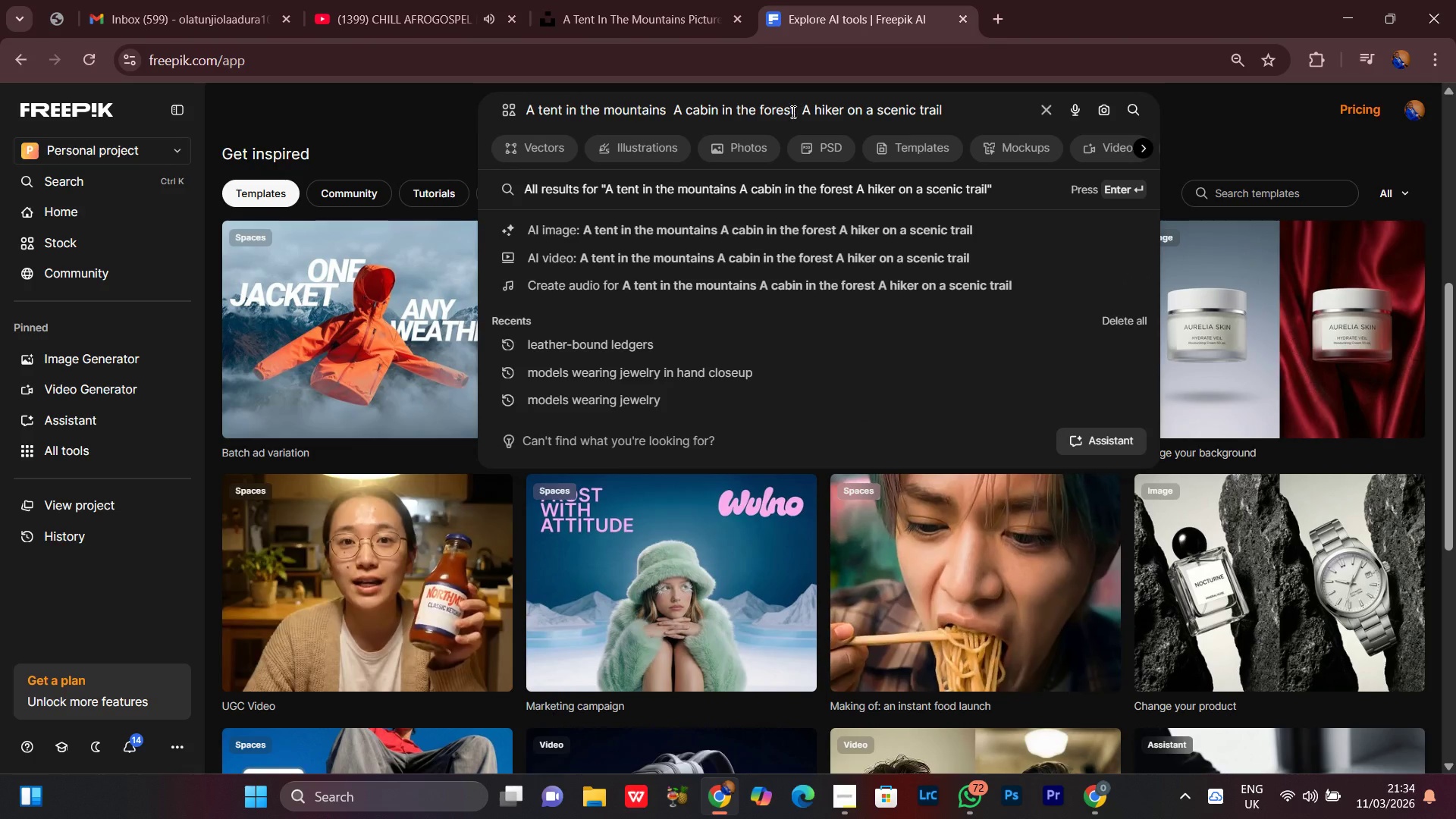 
left_click_drag(start_coordinate=[670, 102], to_coordinate=[1012, 101])
 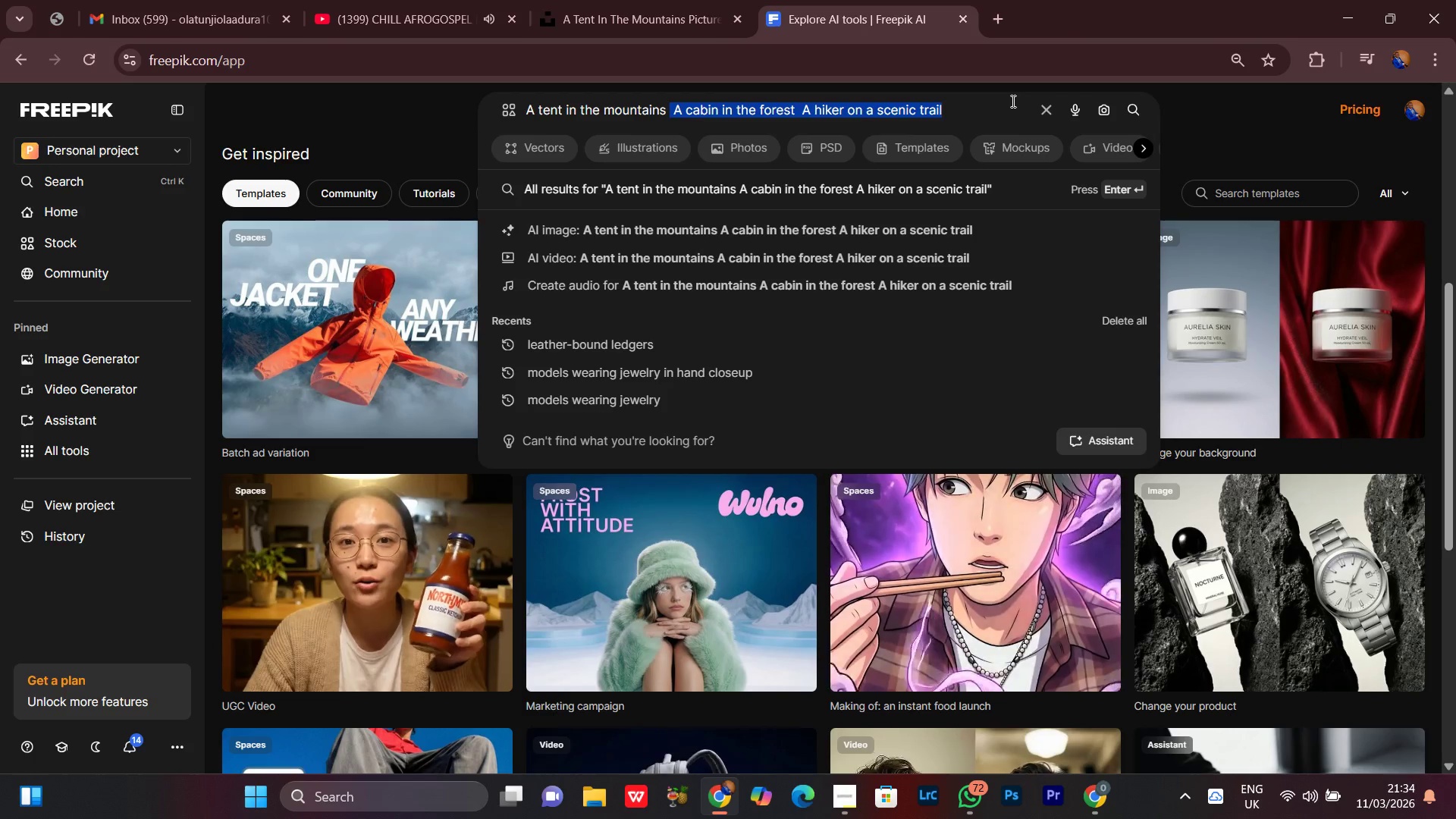 
key(Backspace)
 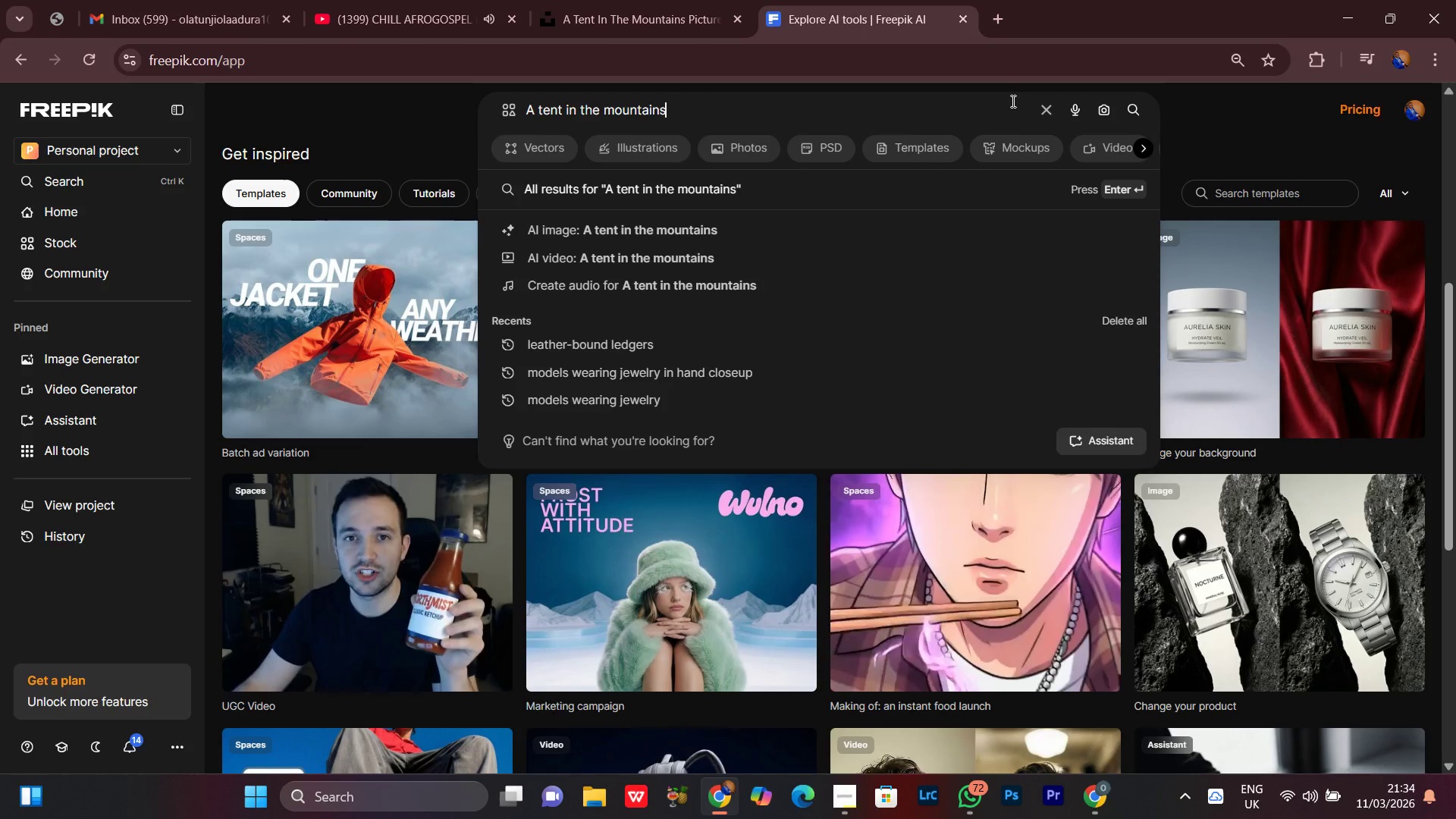 
key(Backspace)
 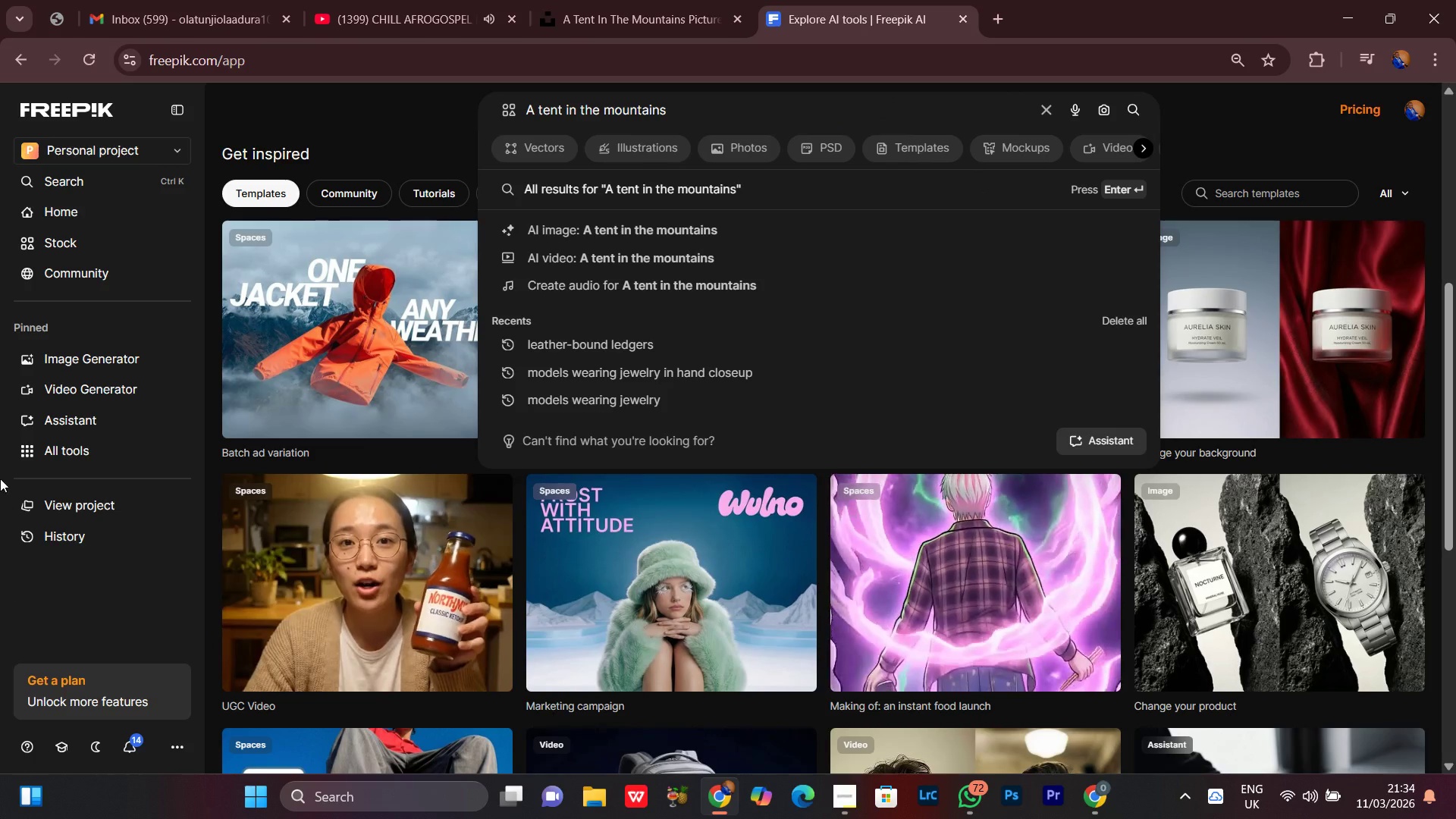 
key(Control+ControlLeft)
 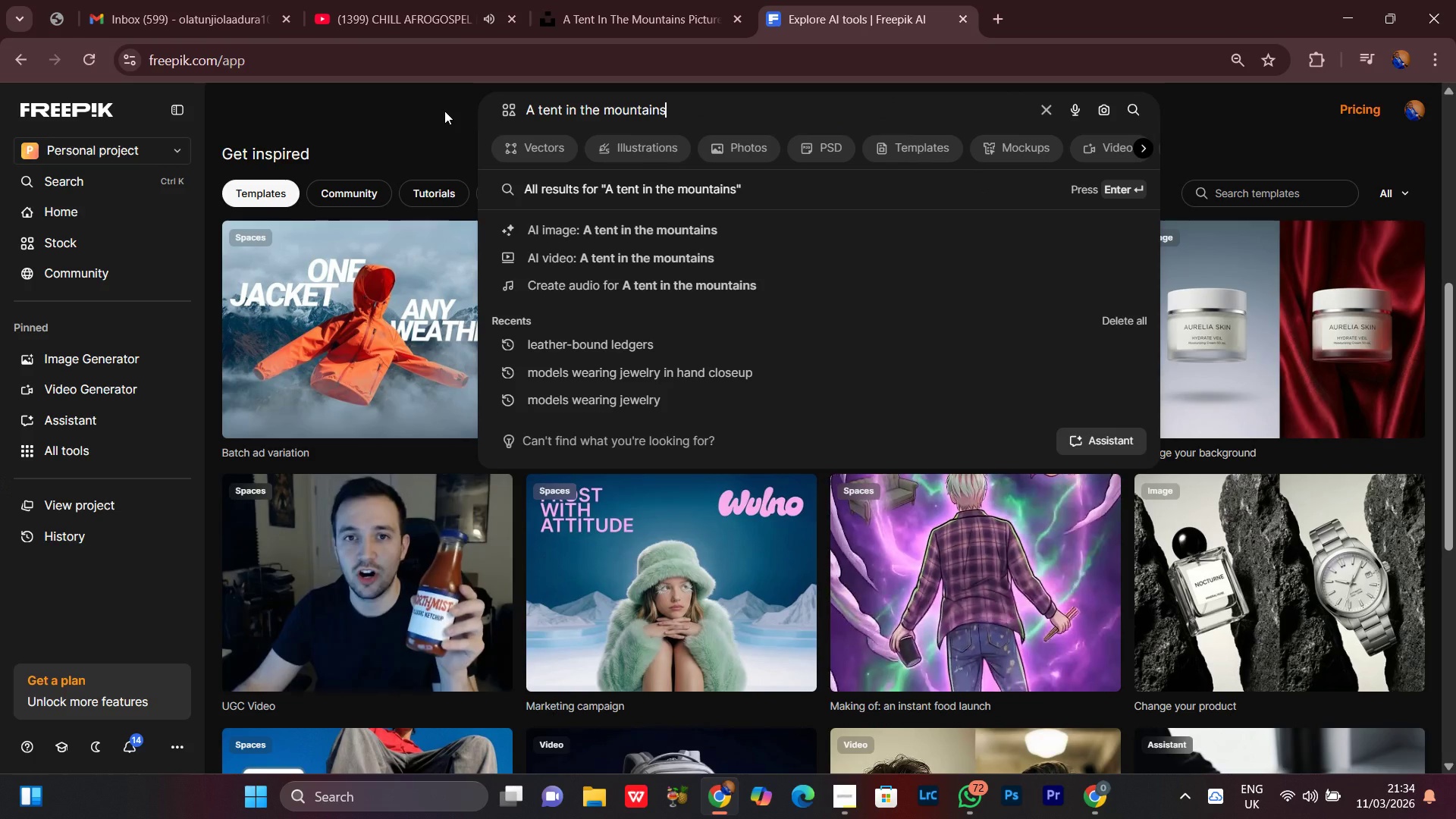 
key(Control+ControlLeft)
 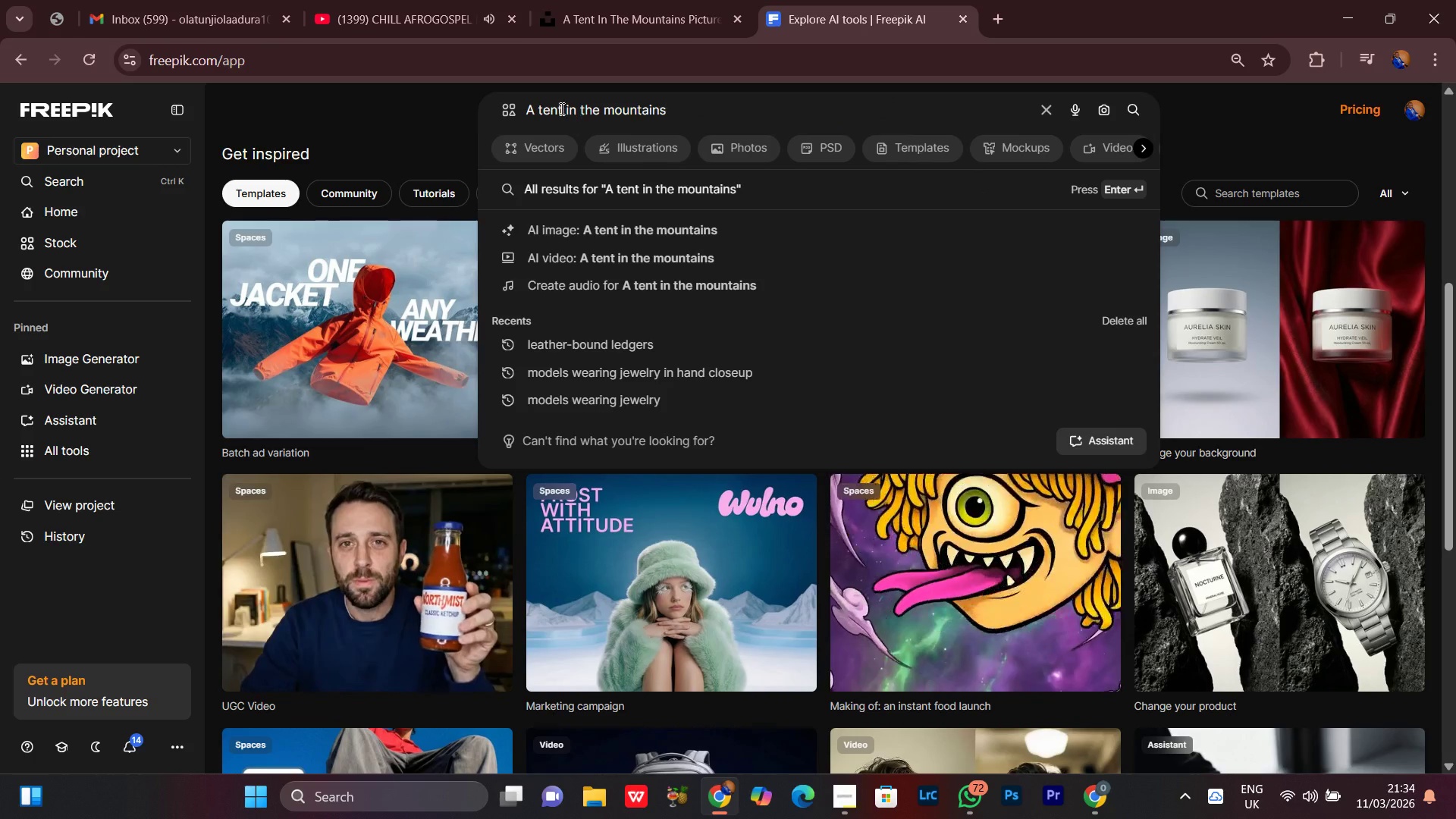 
left_click([560, 108])
 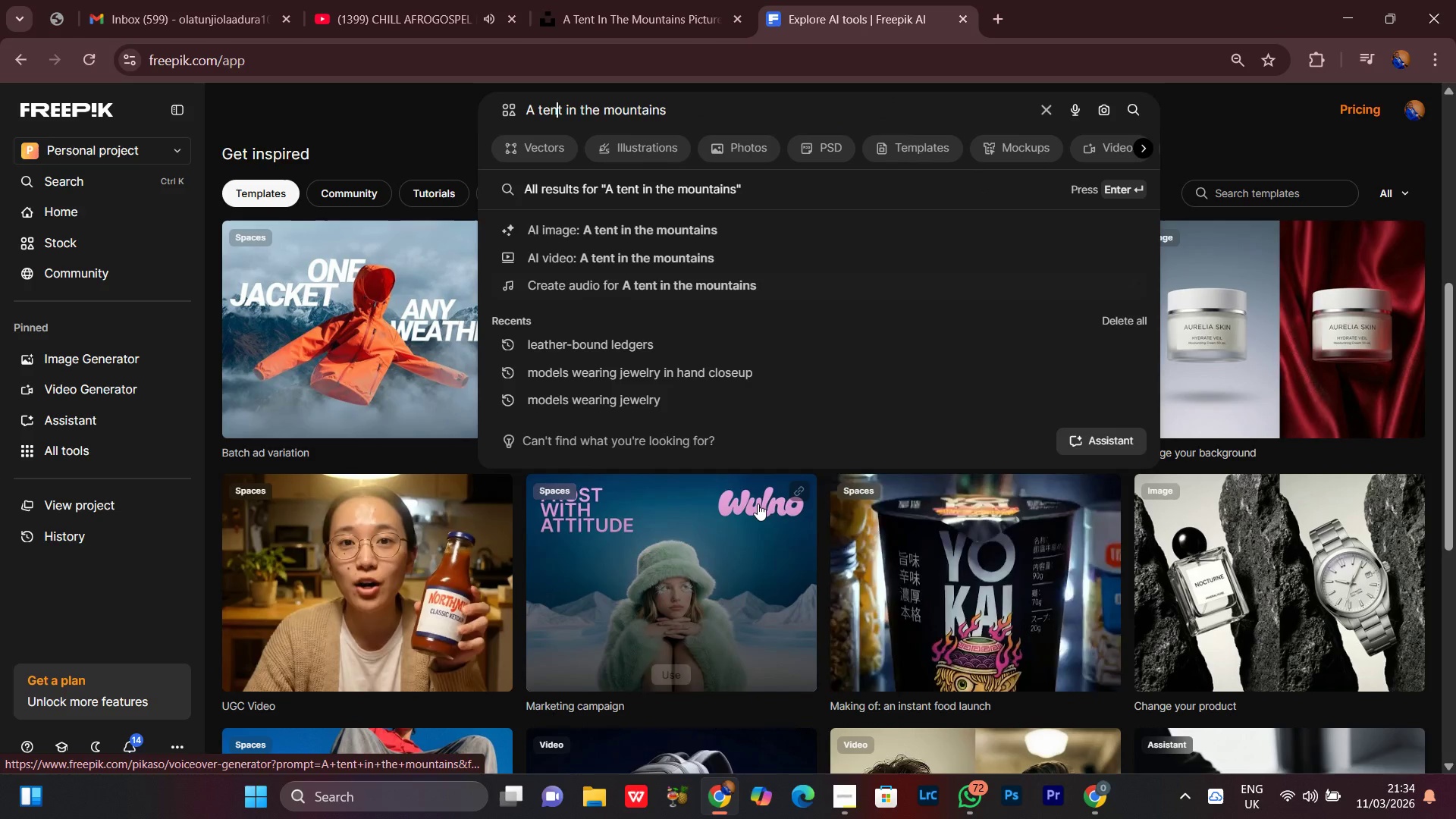 
key(ArrowRight)
 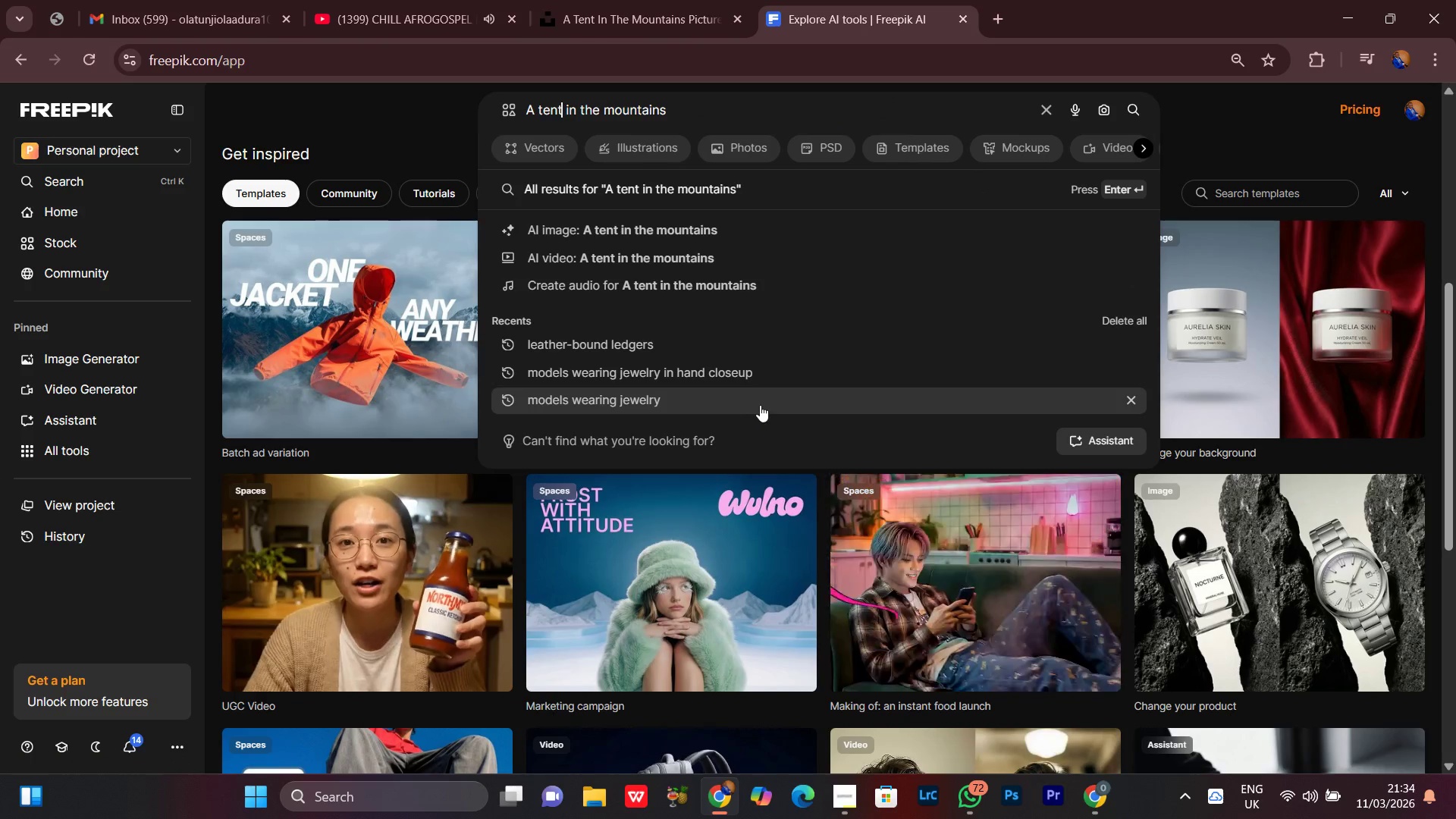 
type(, a car and pole)
 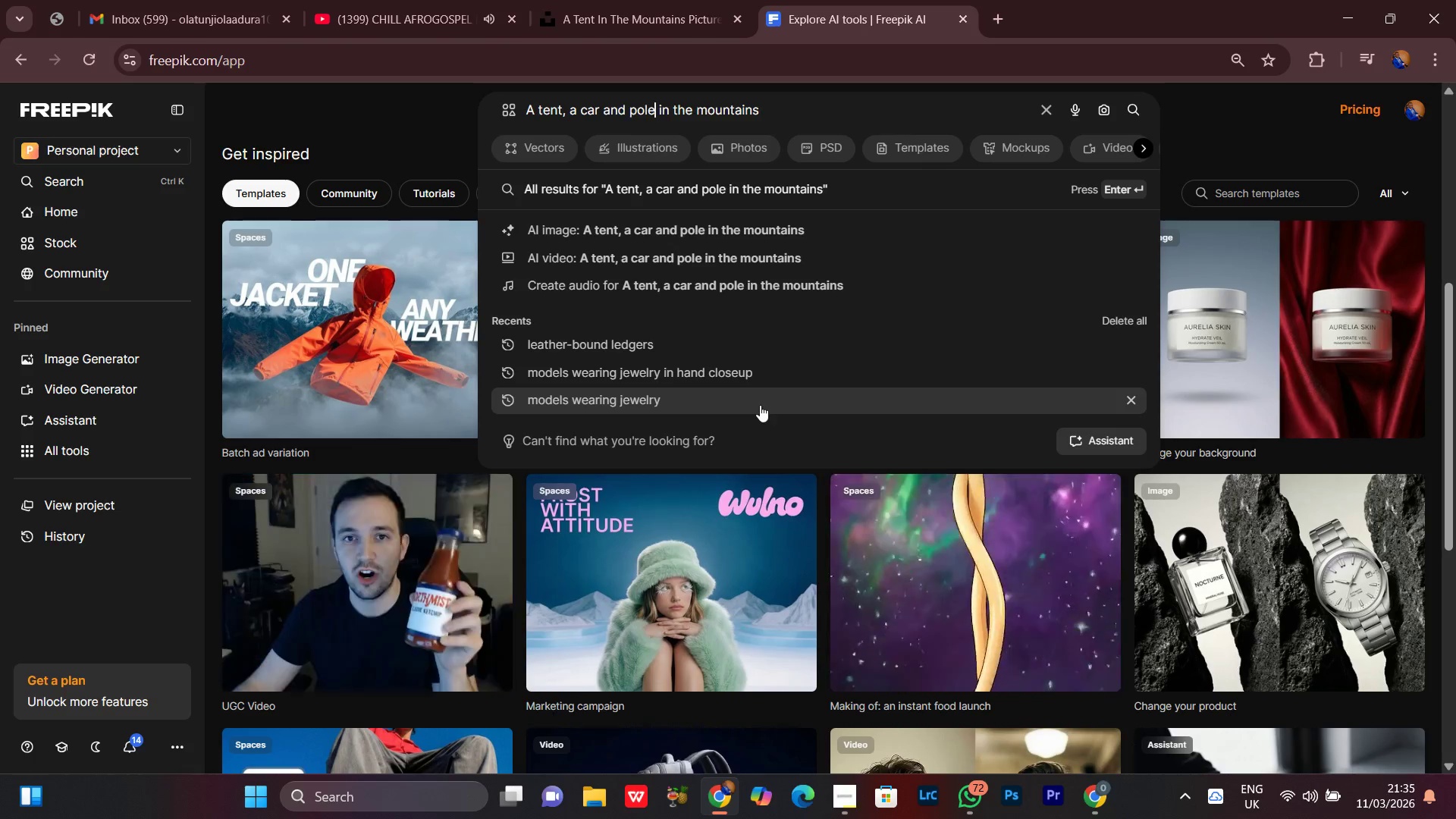 
key(Enter)
 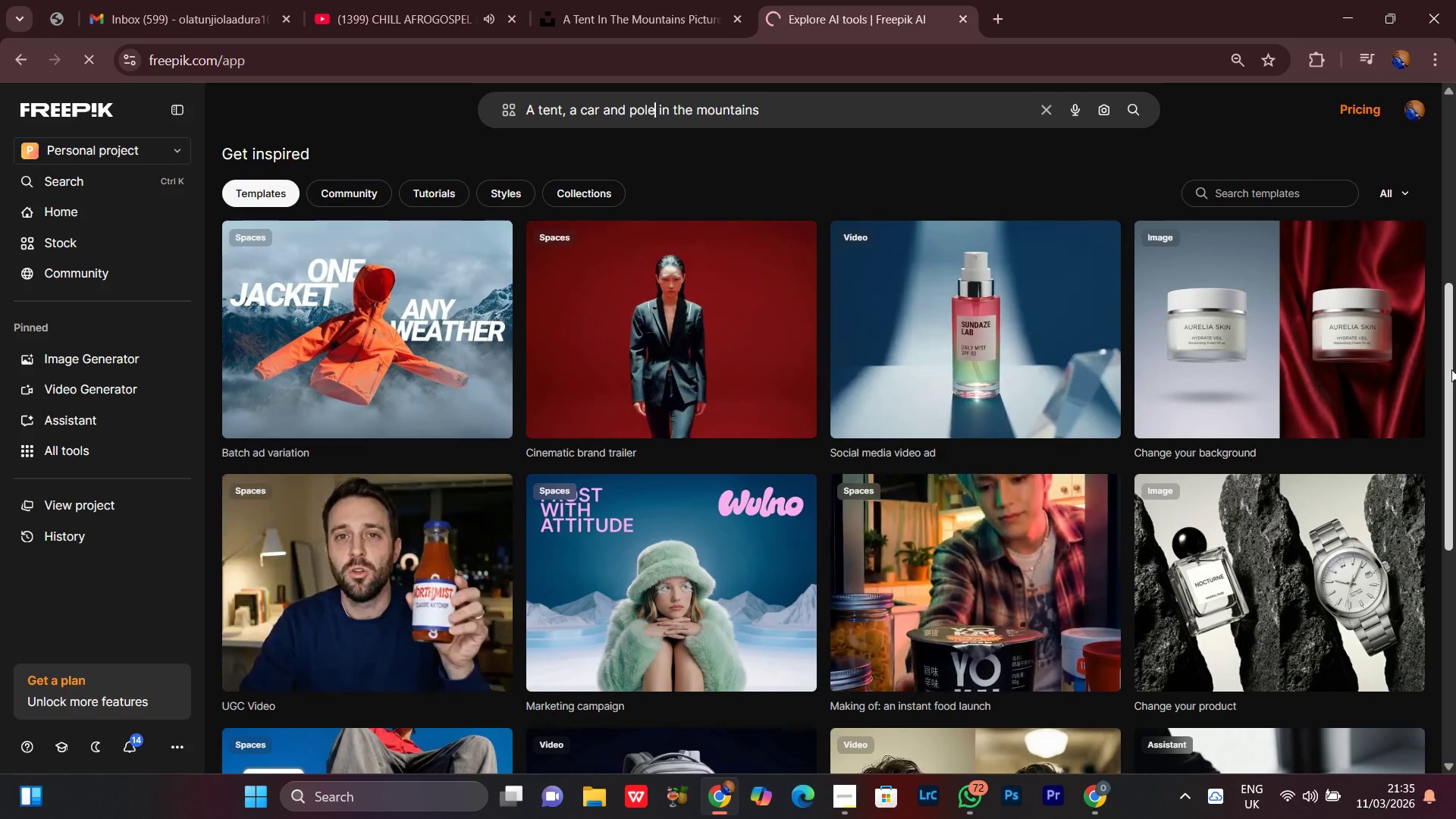 
left_click([688, 0])
 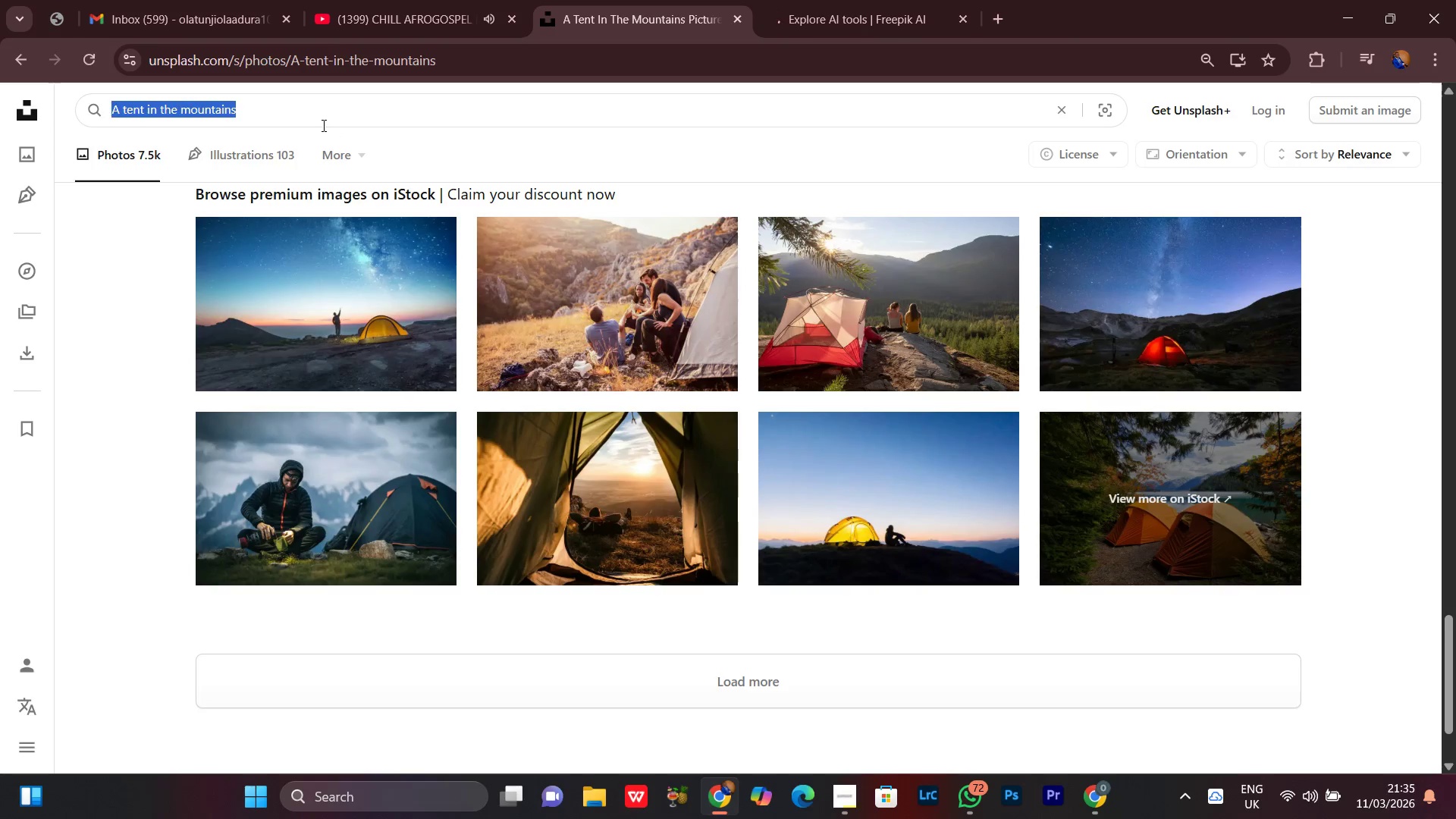 
key(Control+V)
 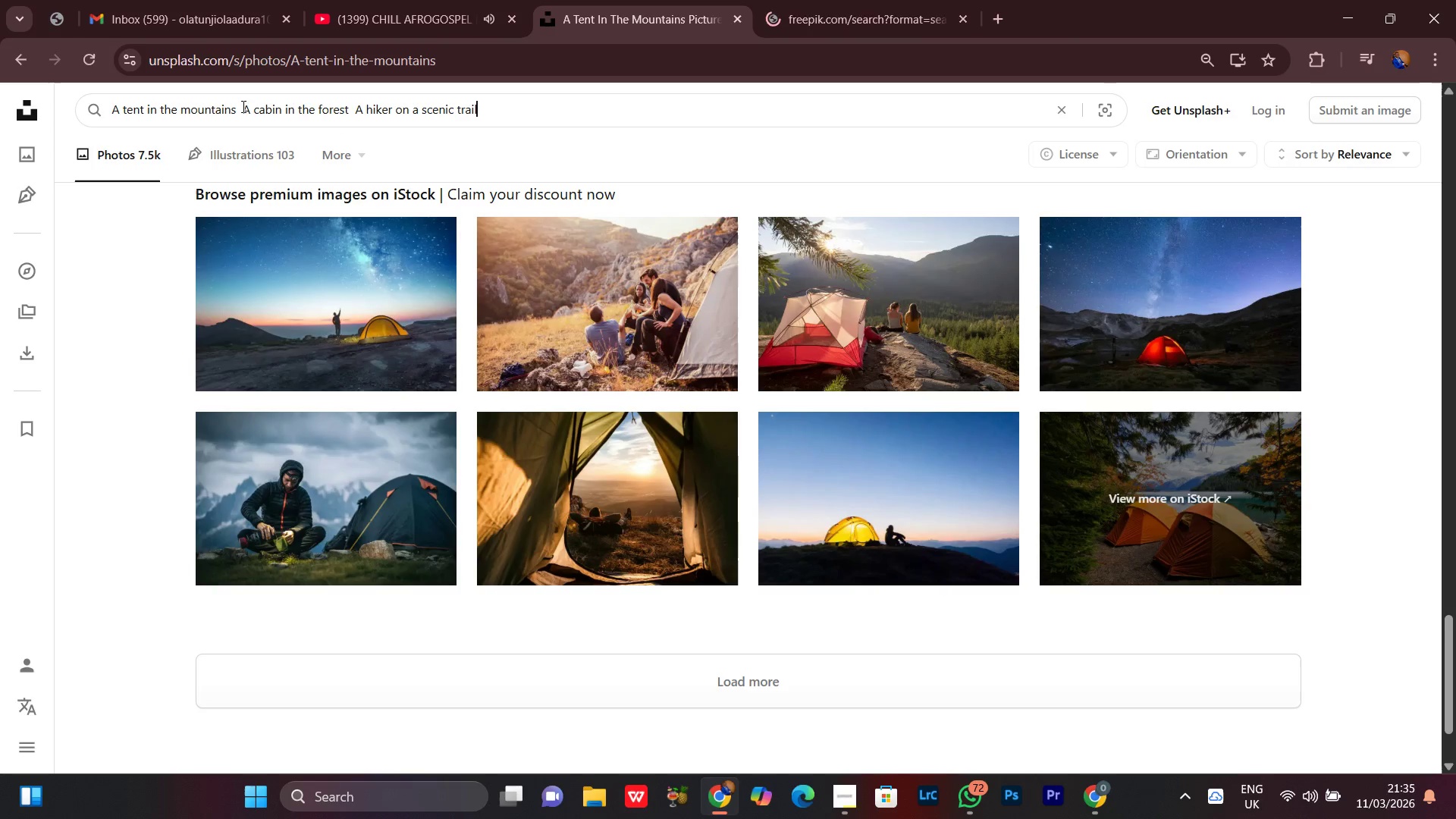 
left_click_drag(start_coordinate=[240, 108], to_coordinate=[77, 111])
 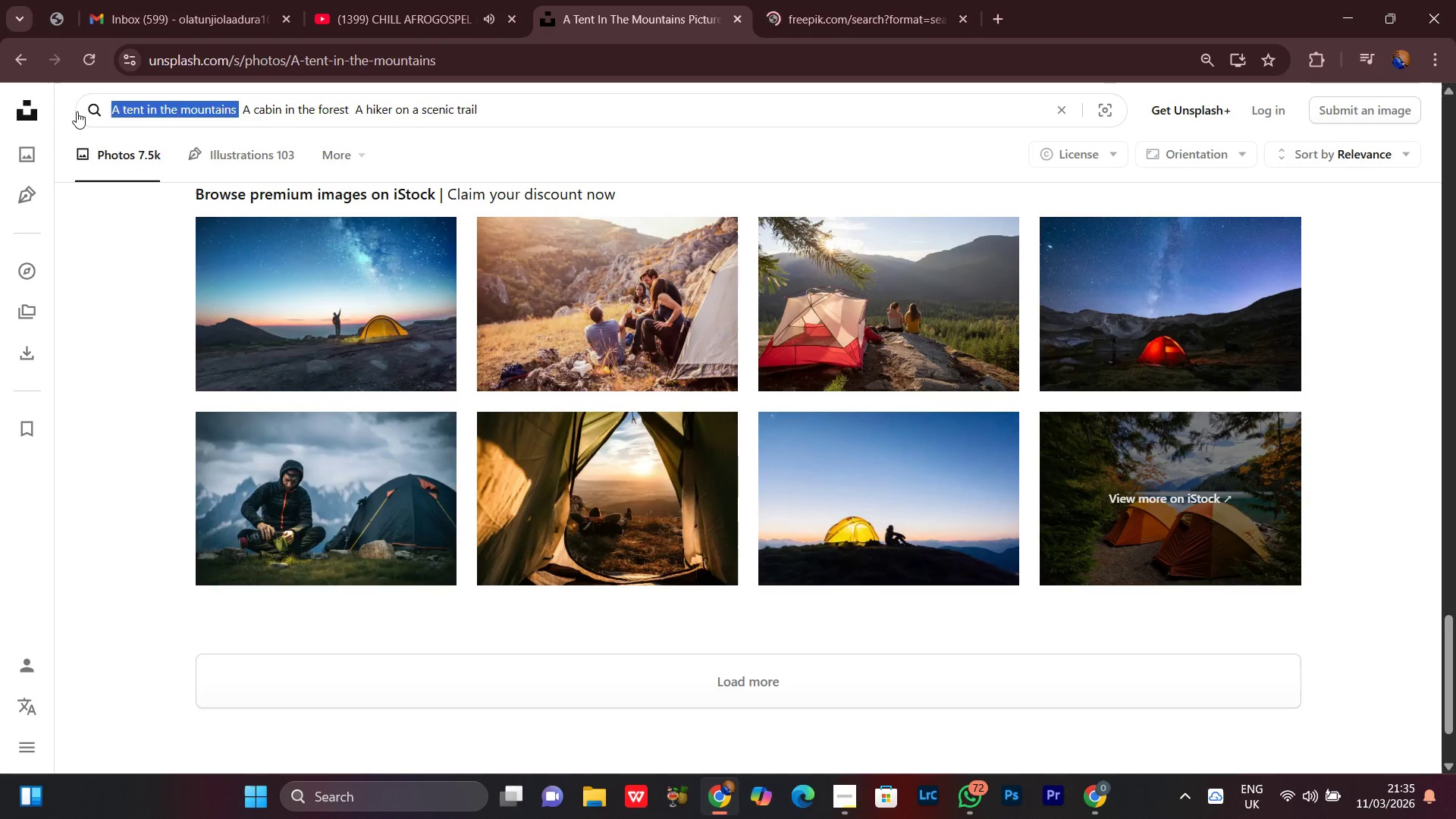 
key(Backspace)
 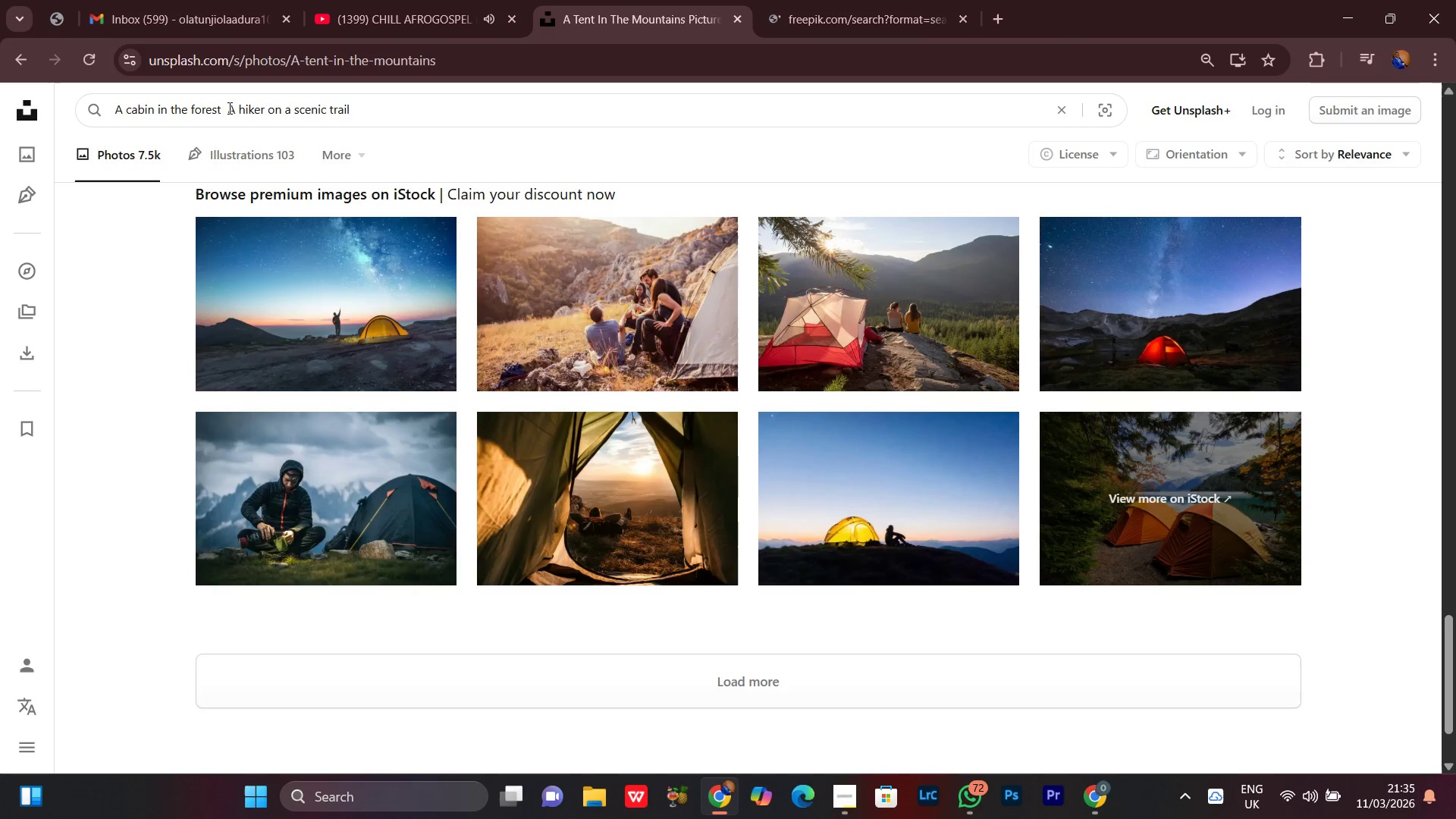 
left_click_drag(start_coordinate=[224, 108], to_coordinate=[416, 105])
 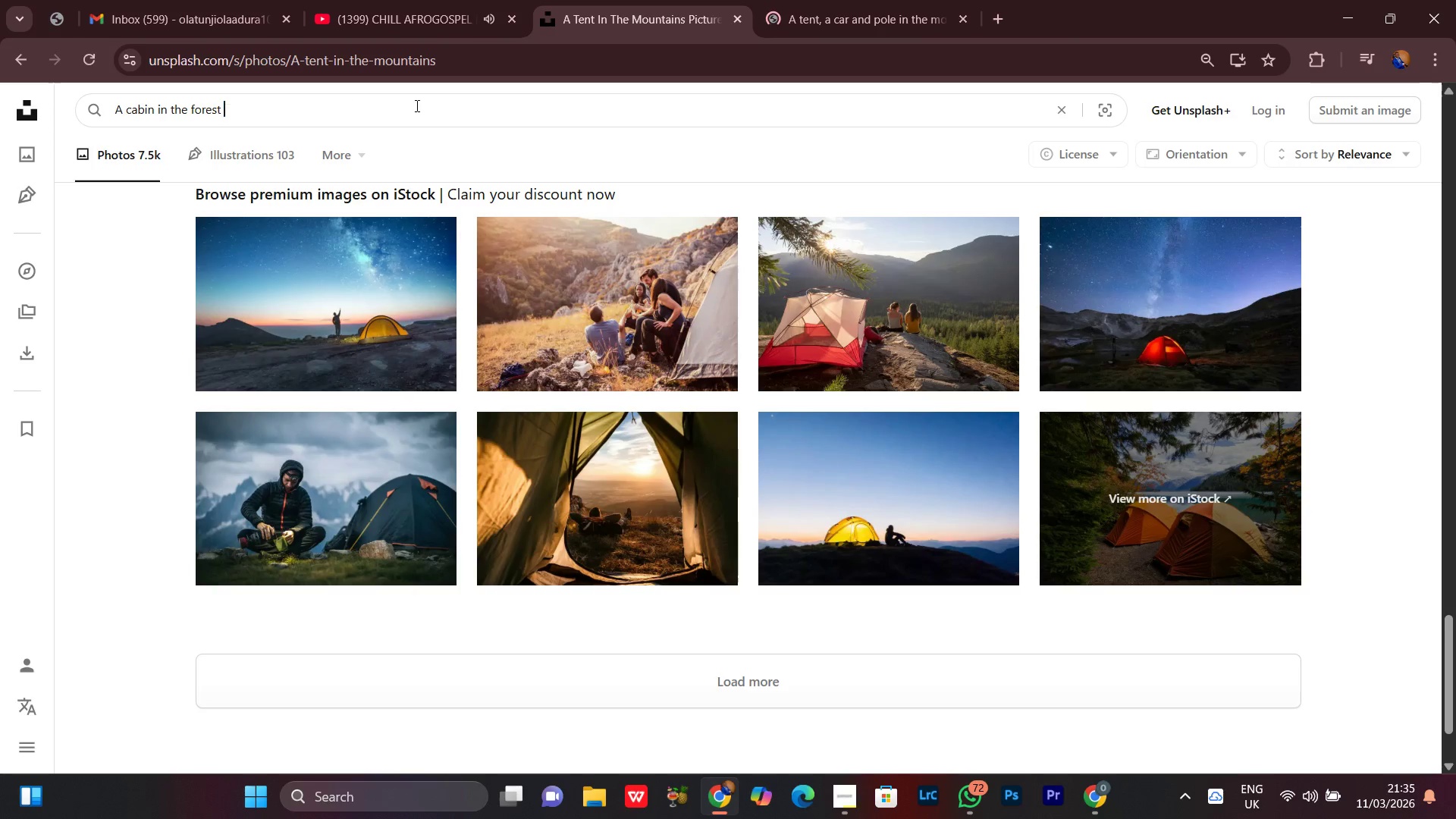 
key(Backspace)
 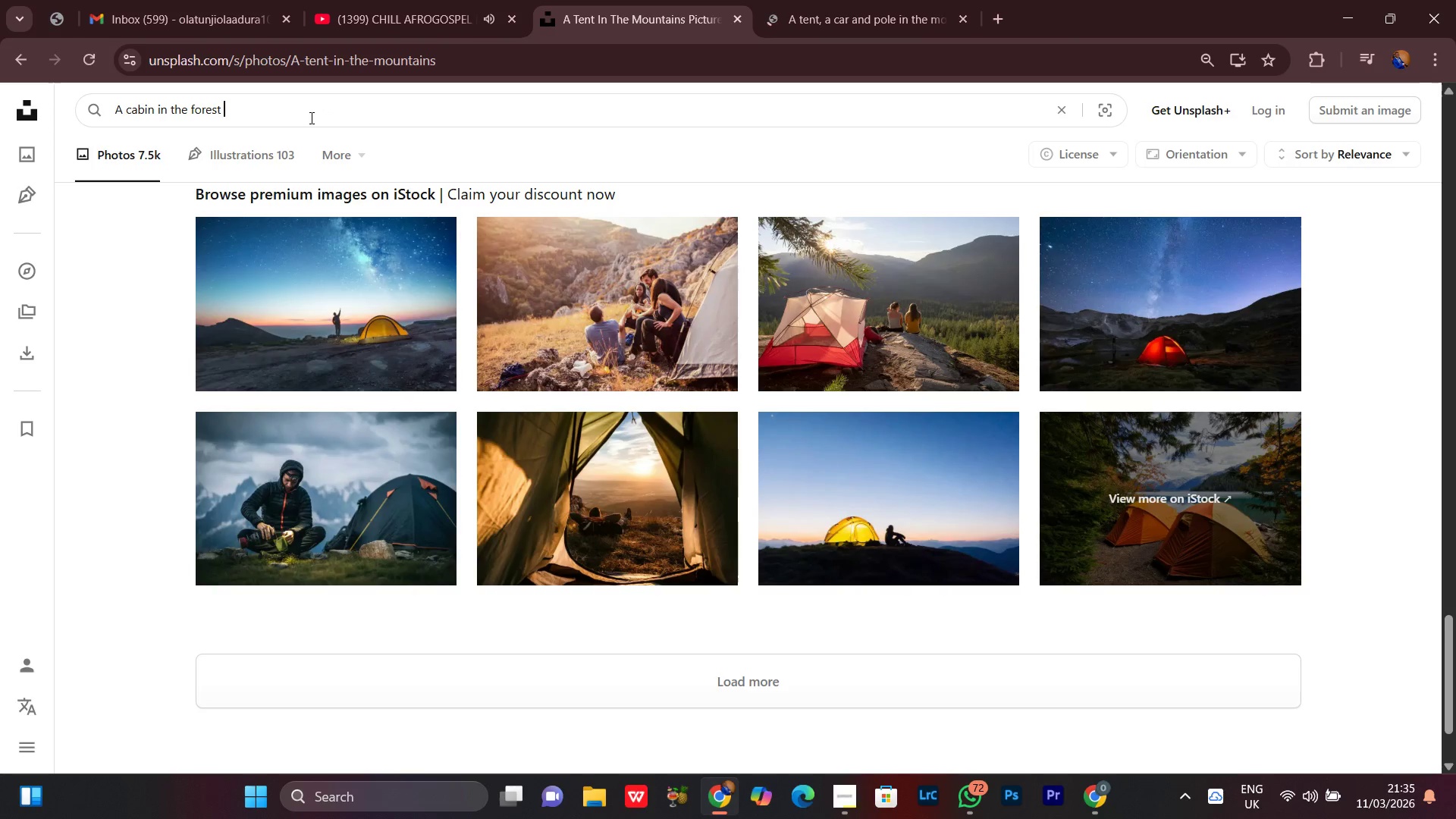 
key(Backspace)
 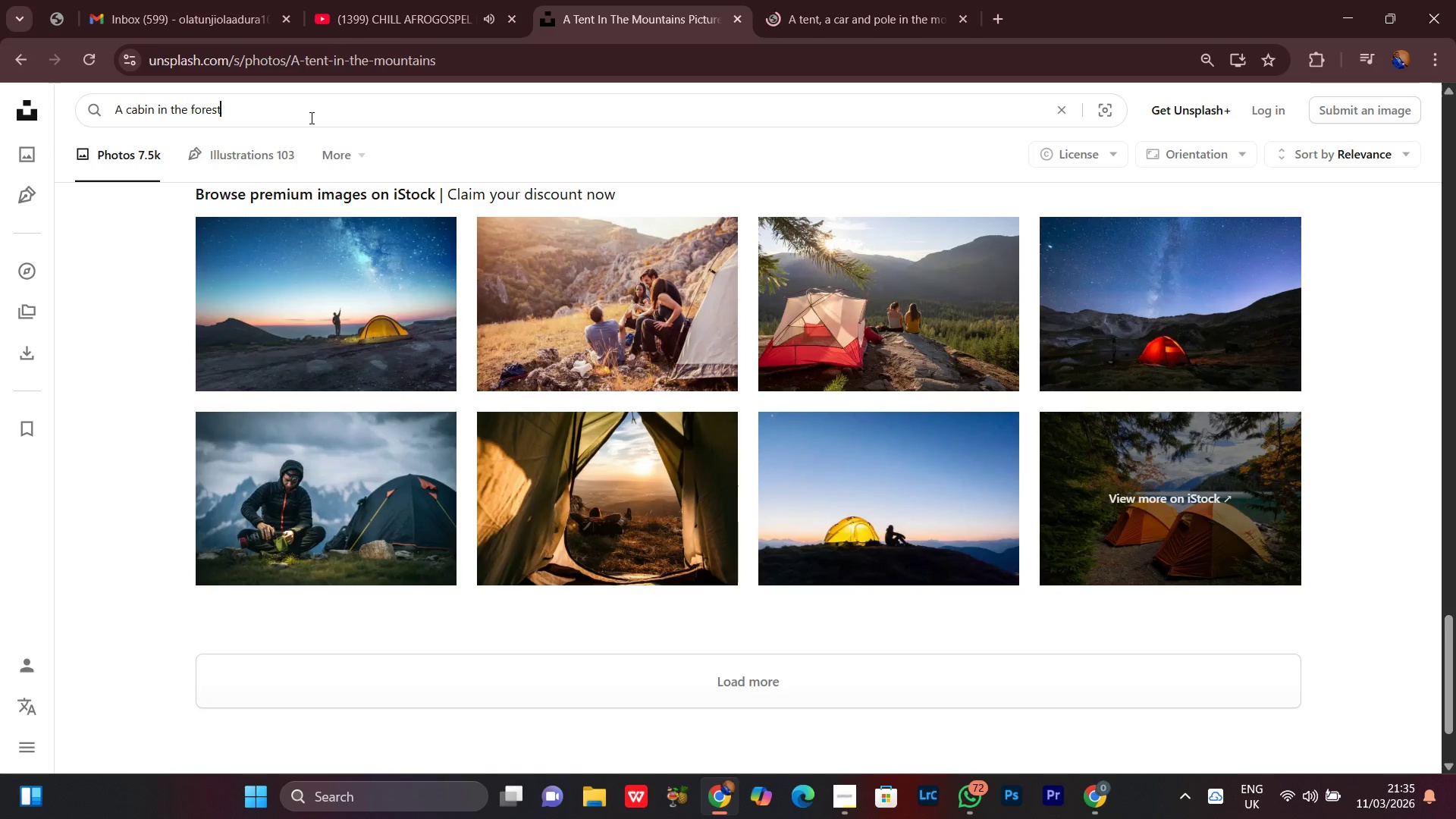 
key(Enter)
 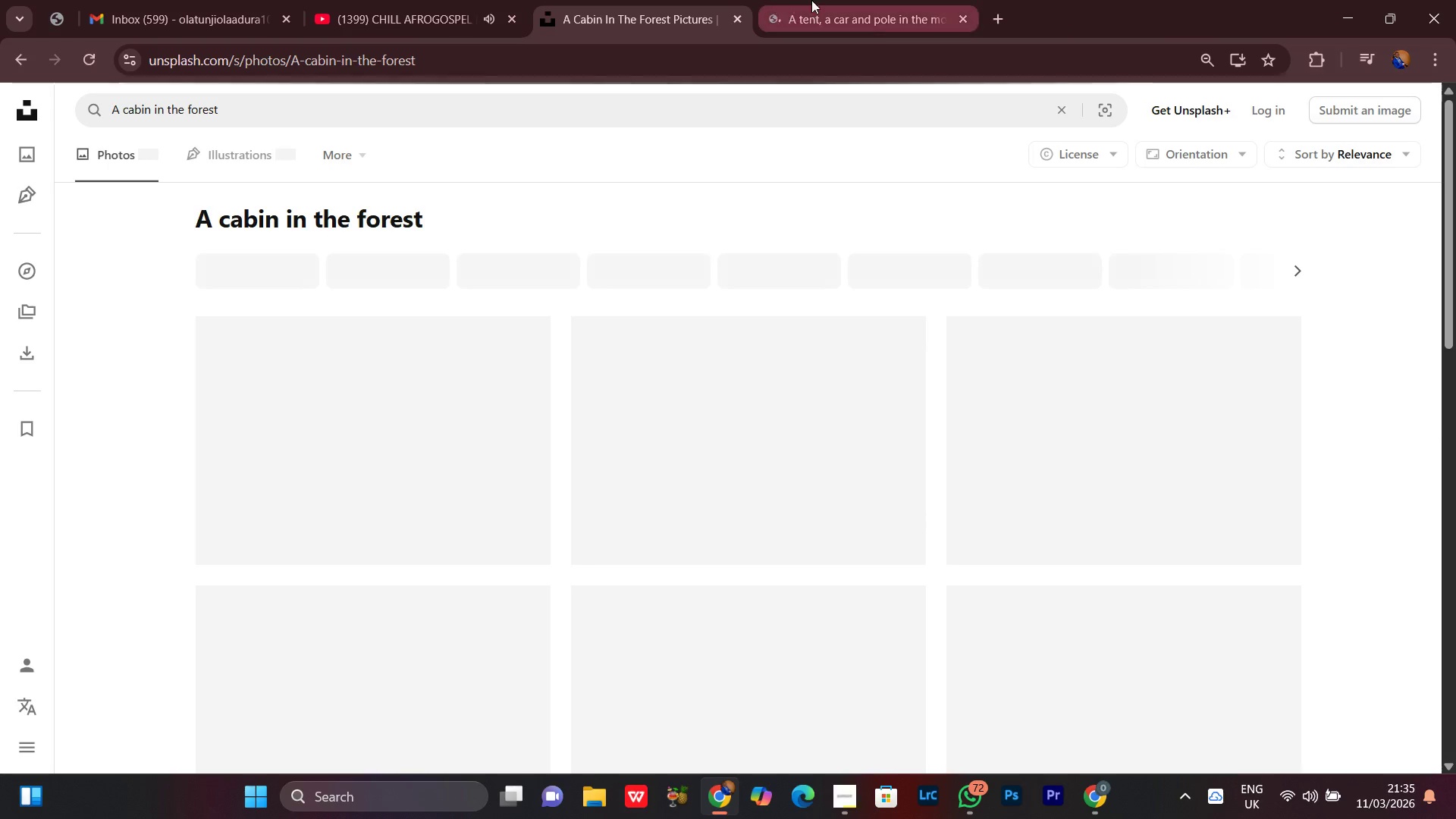 
left_click([815, 0])
 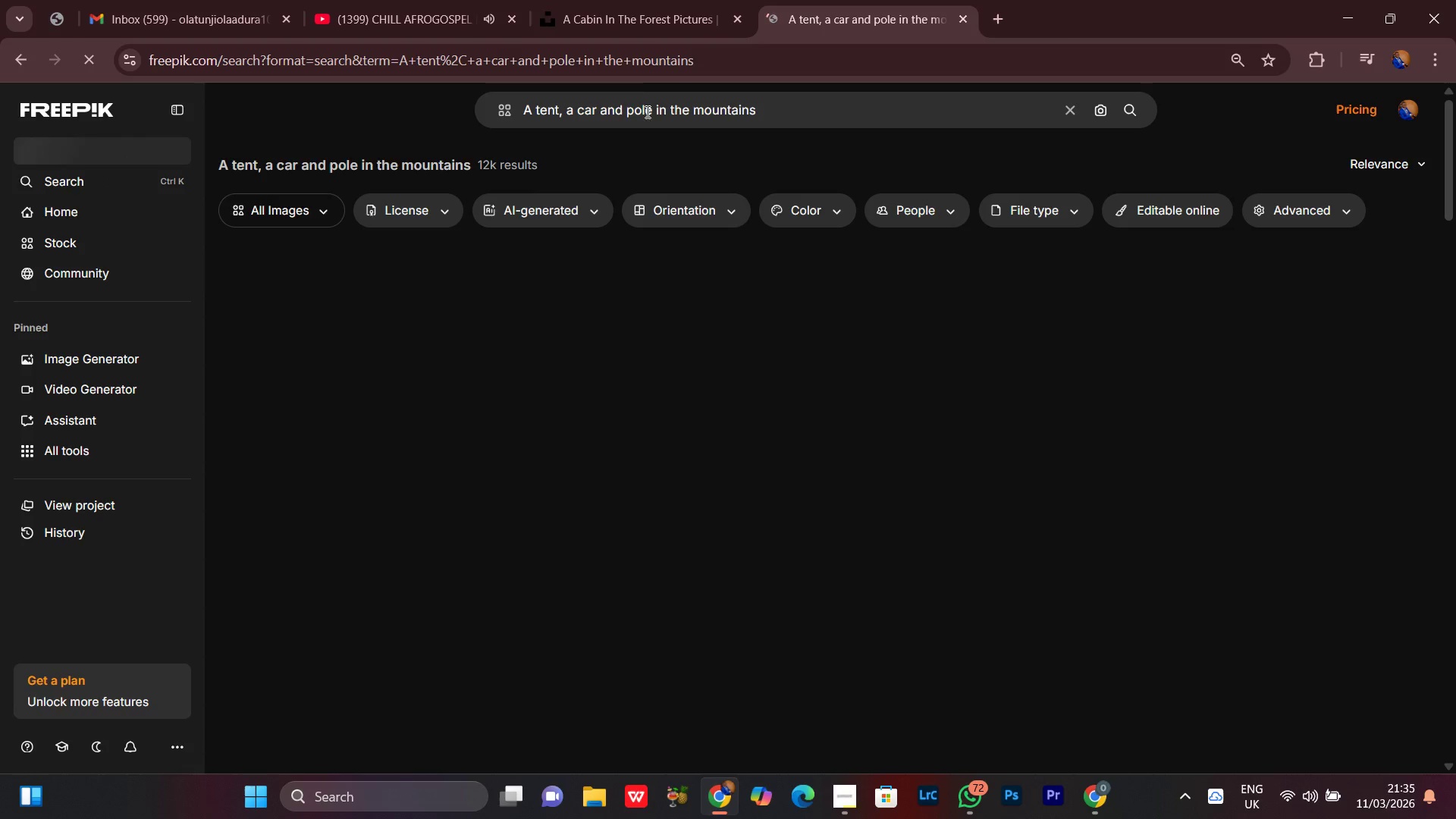 
left_click([647, 0])
 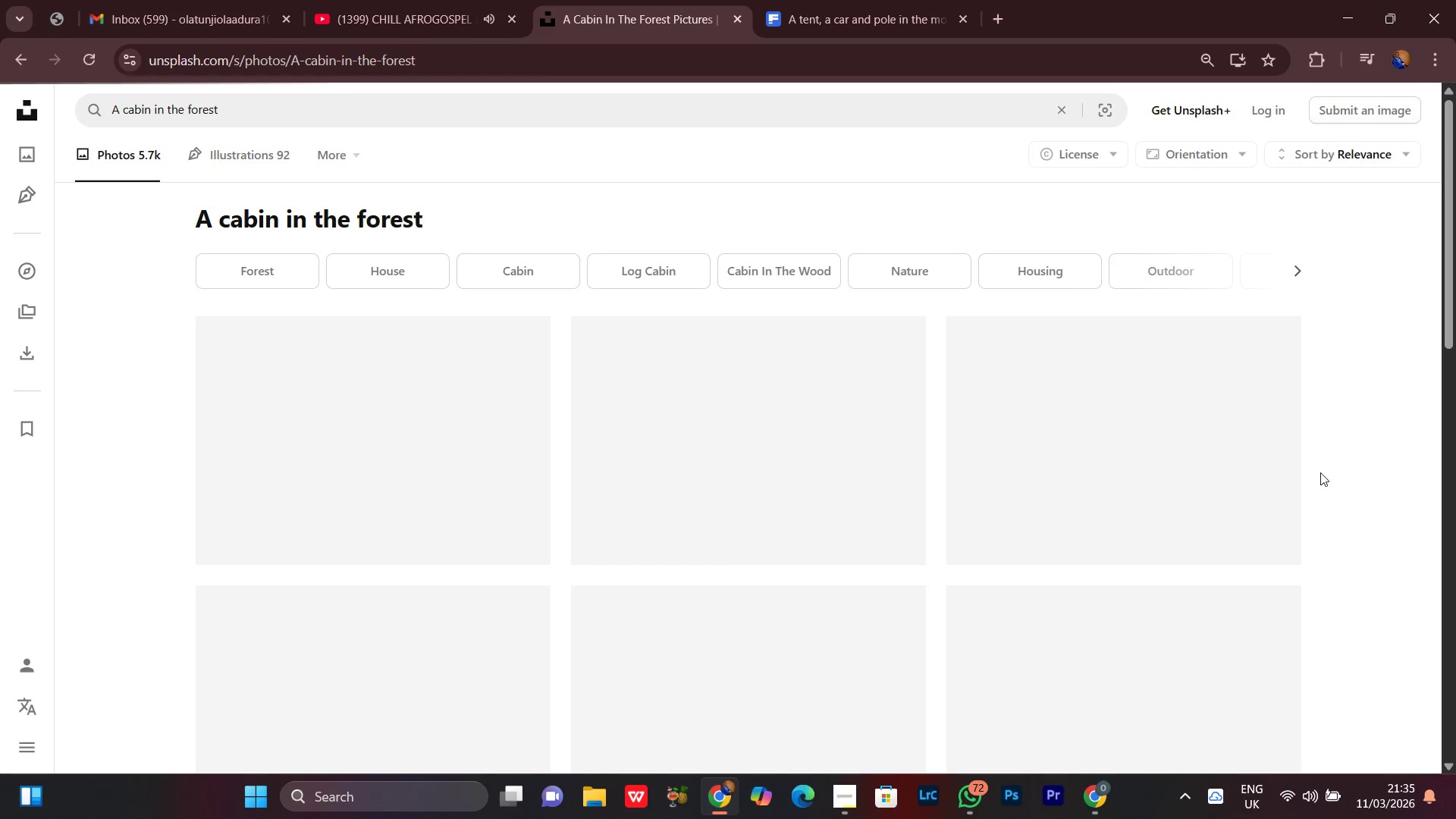 
scroll: coordinate [1401, 549], scroll_direction: down, amount: 1.0
 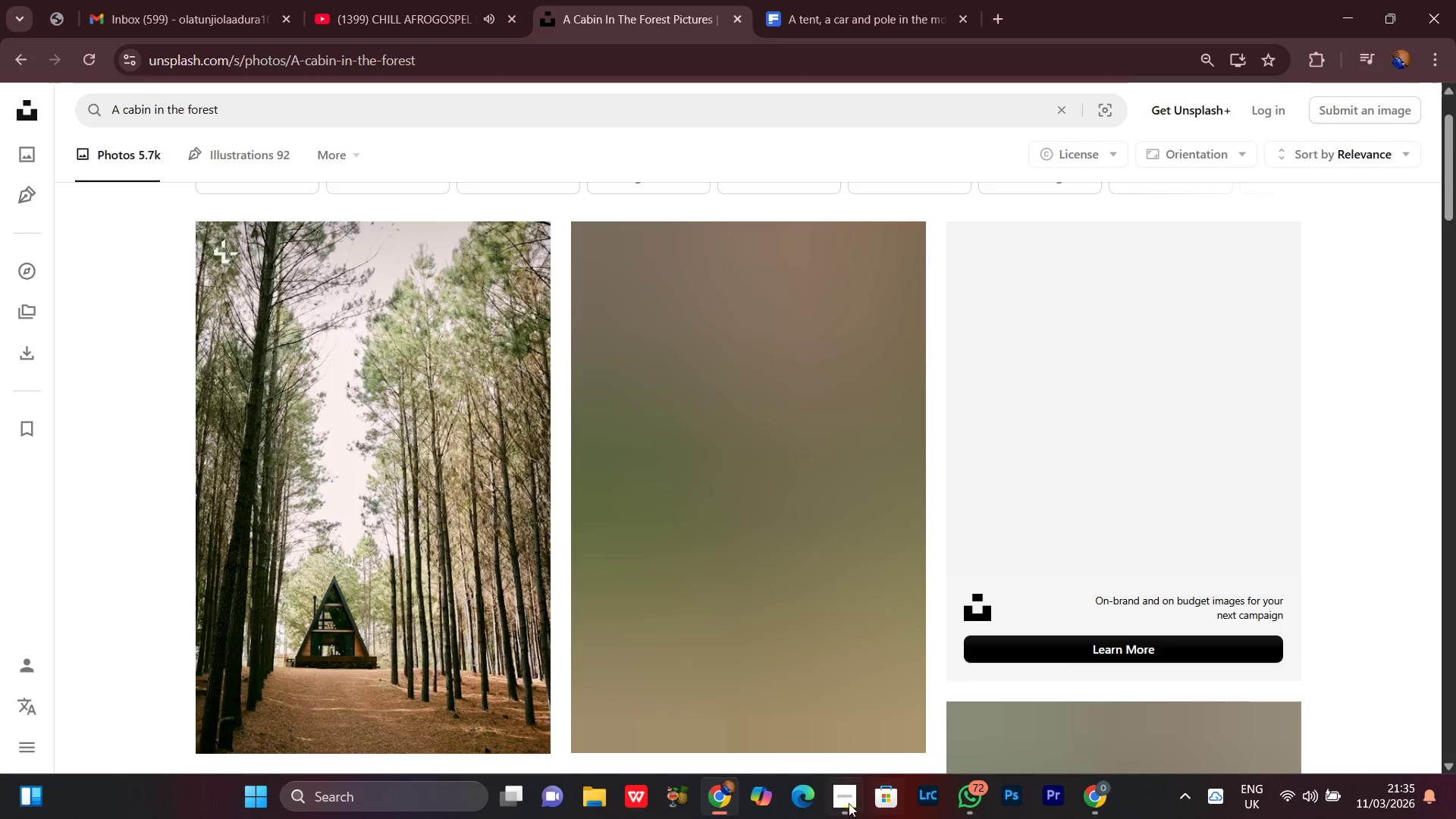 
left_click([840, 809])